 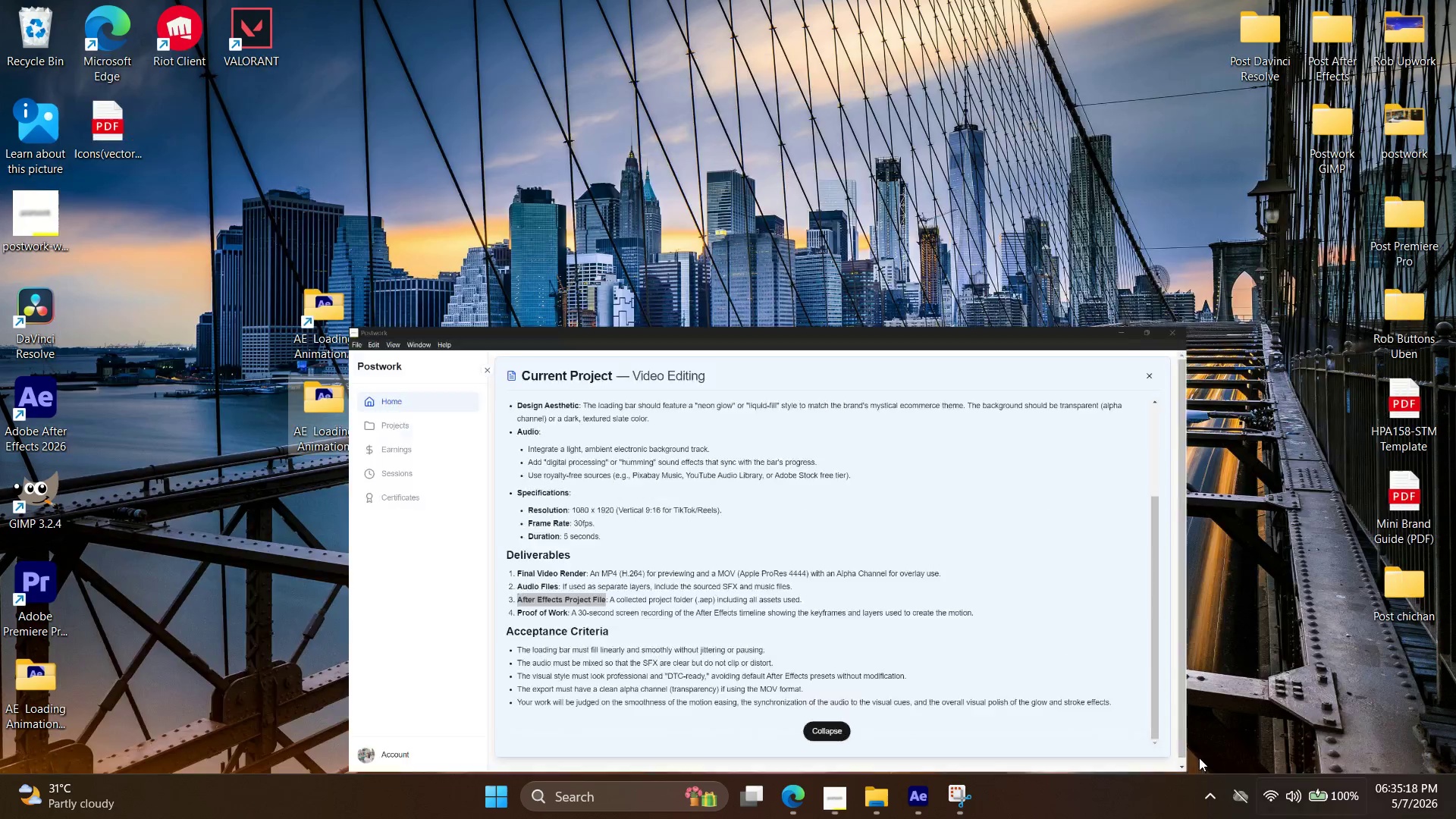 
left_click([29, 669])
 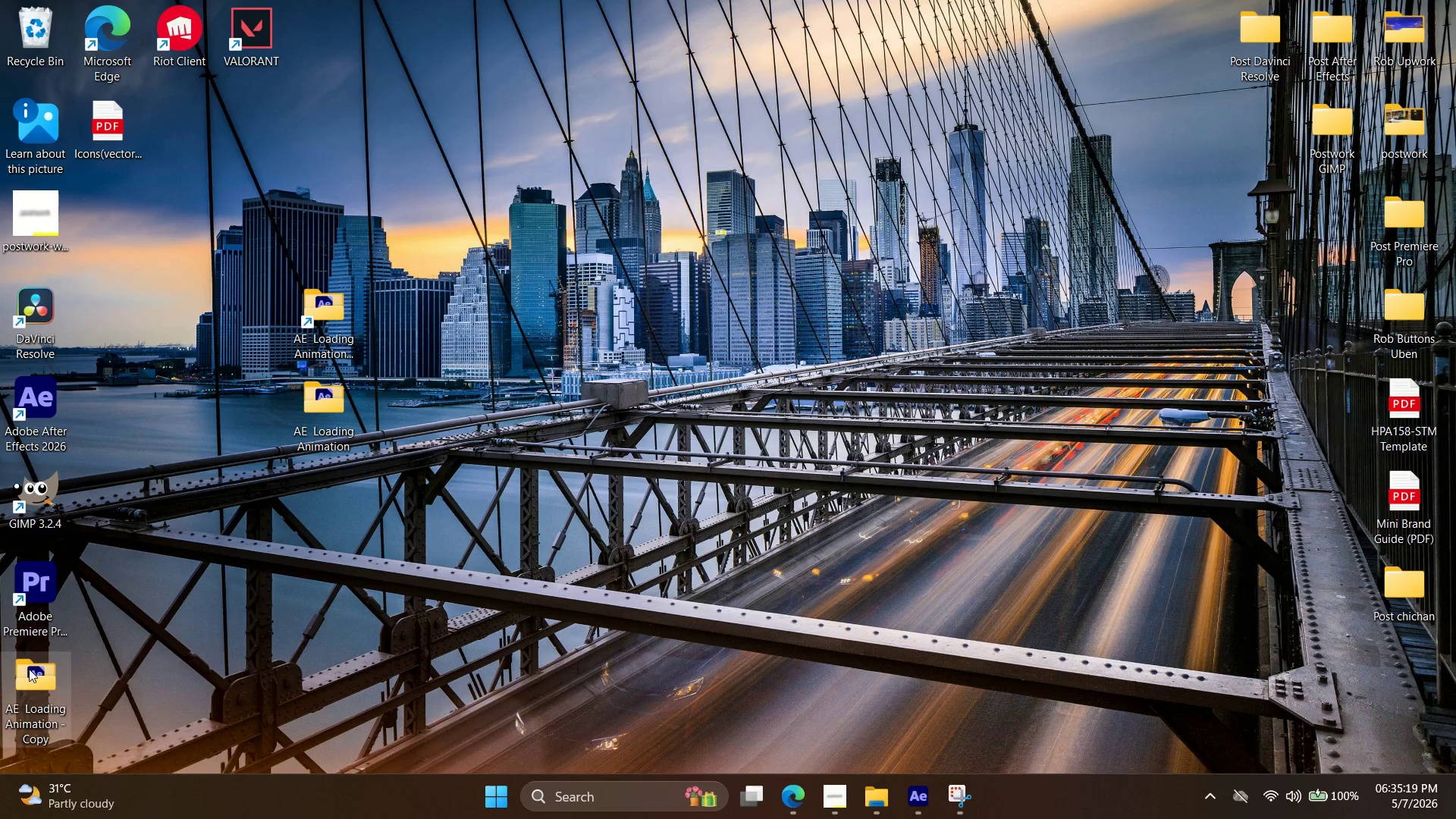 
right_click([29, 669])
 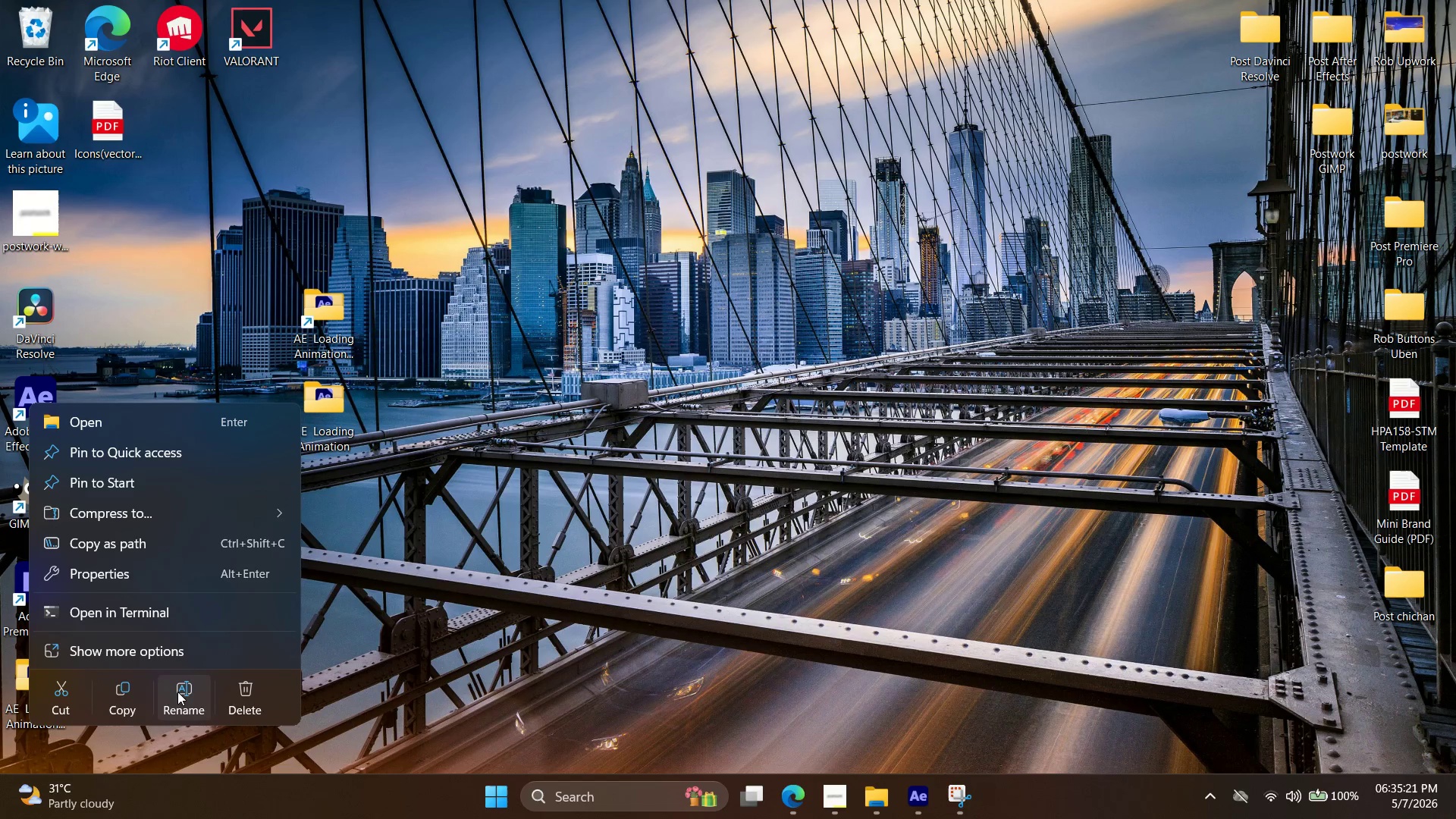 
key(Control+V)
 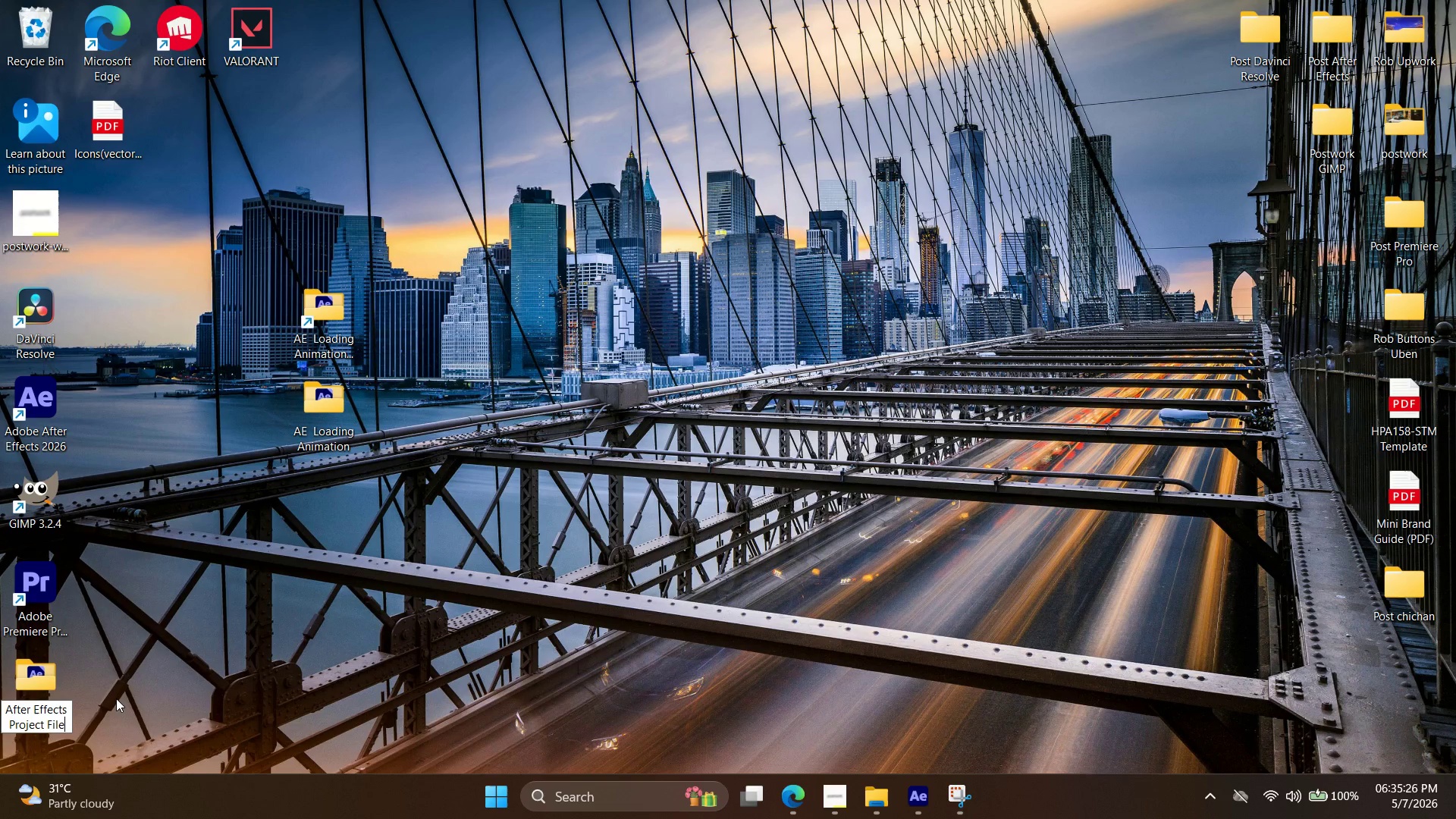 
wait(5.94)
 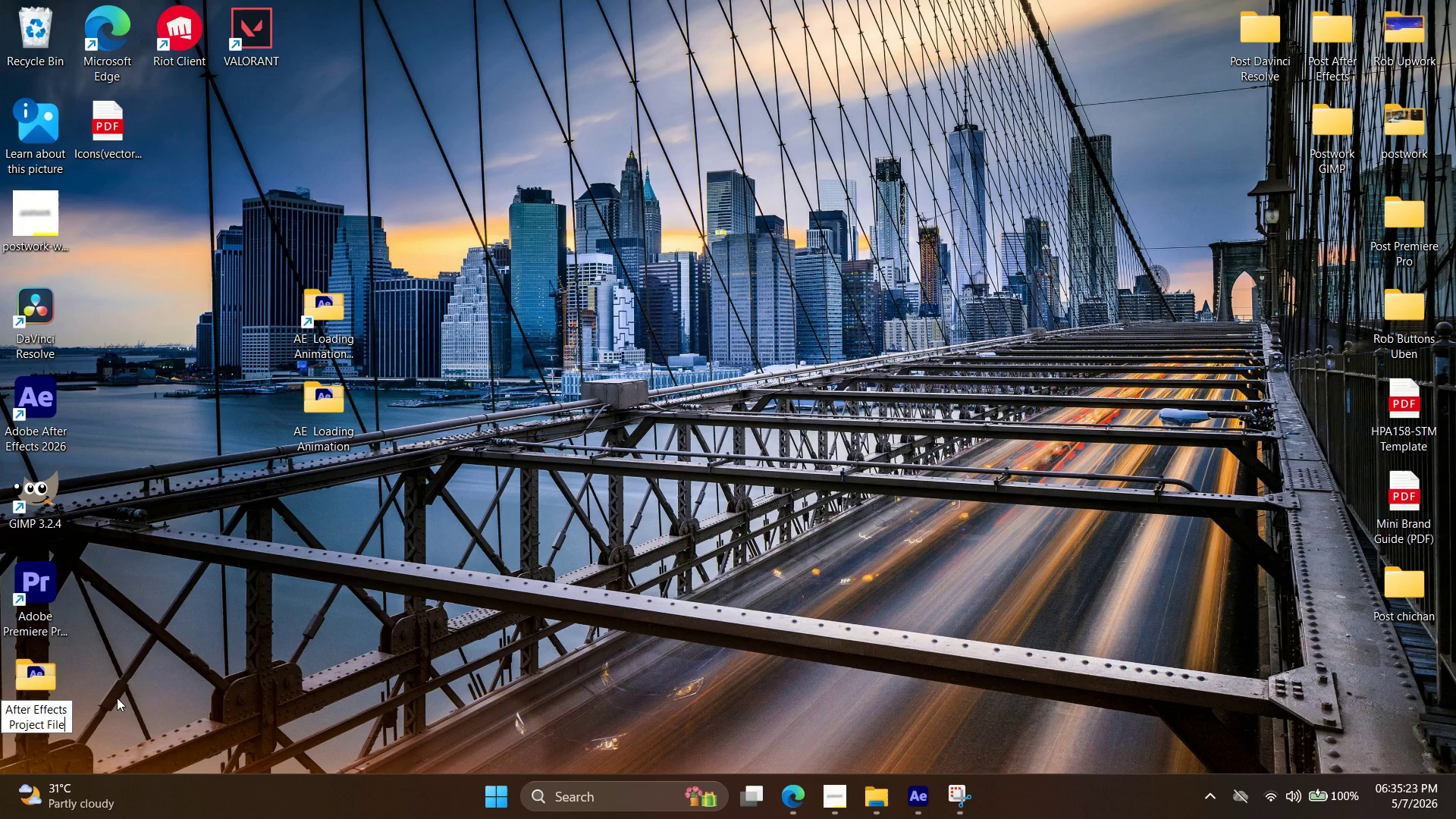 
left_click_drag(start_coordinate=[47, 693], to_coordinate=[439, 487])
 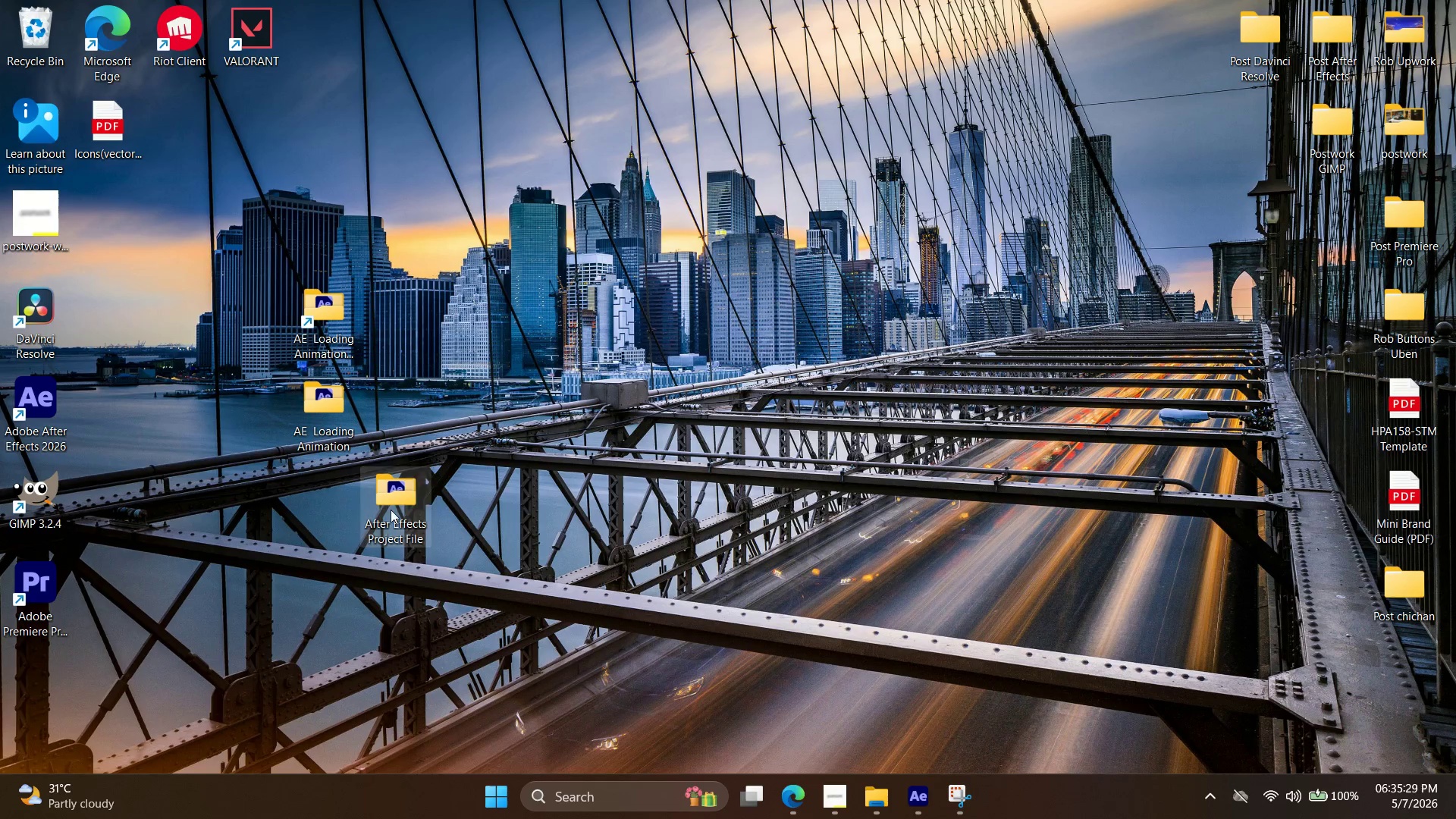 
right_click([390, 510])
 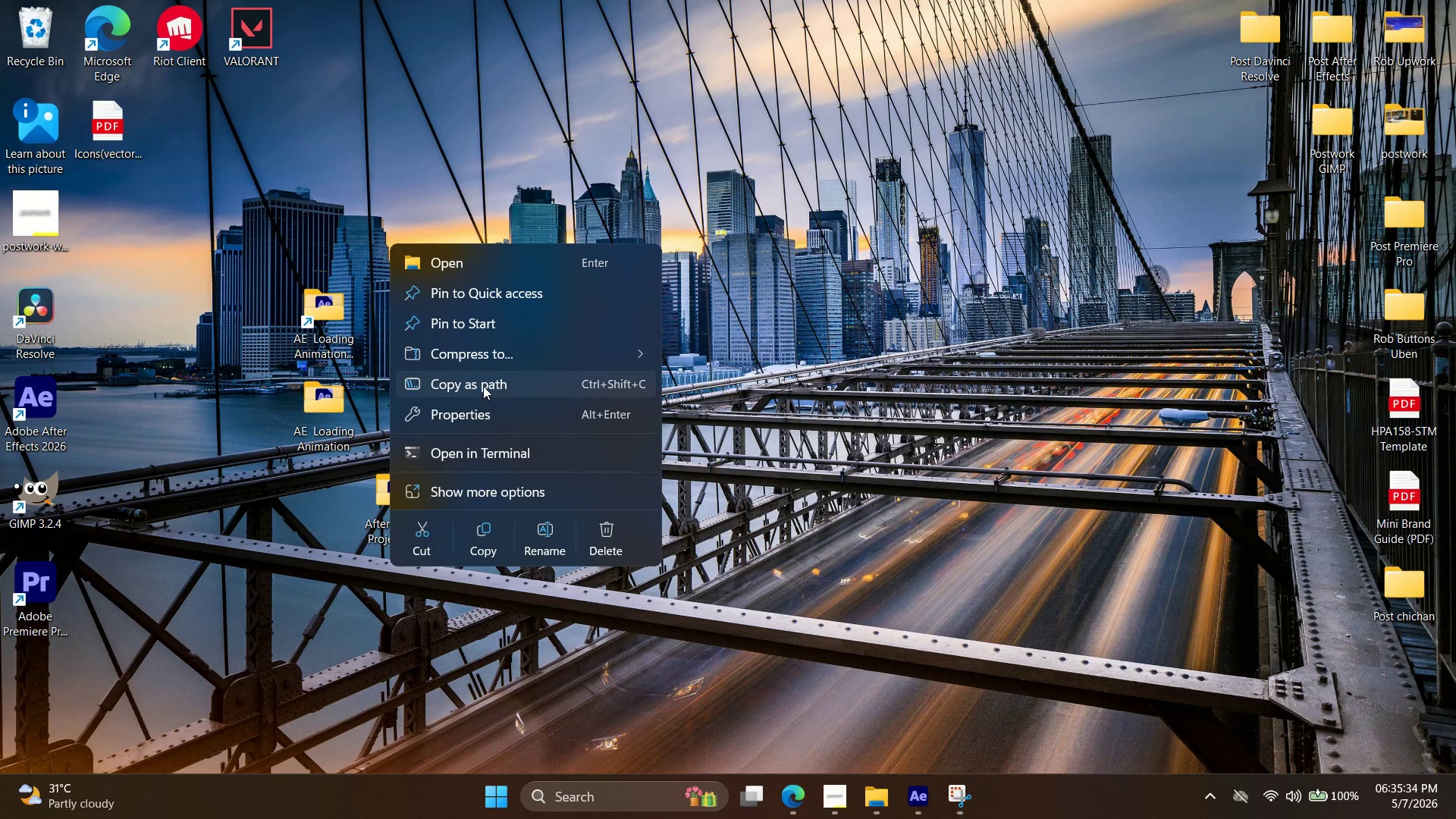 
wait(5.53)
 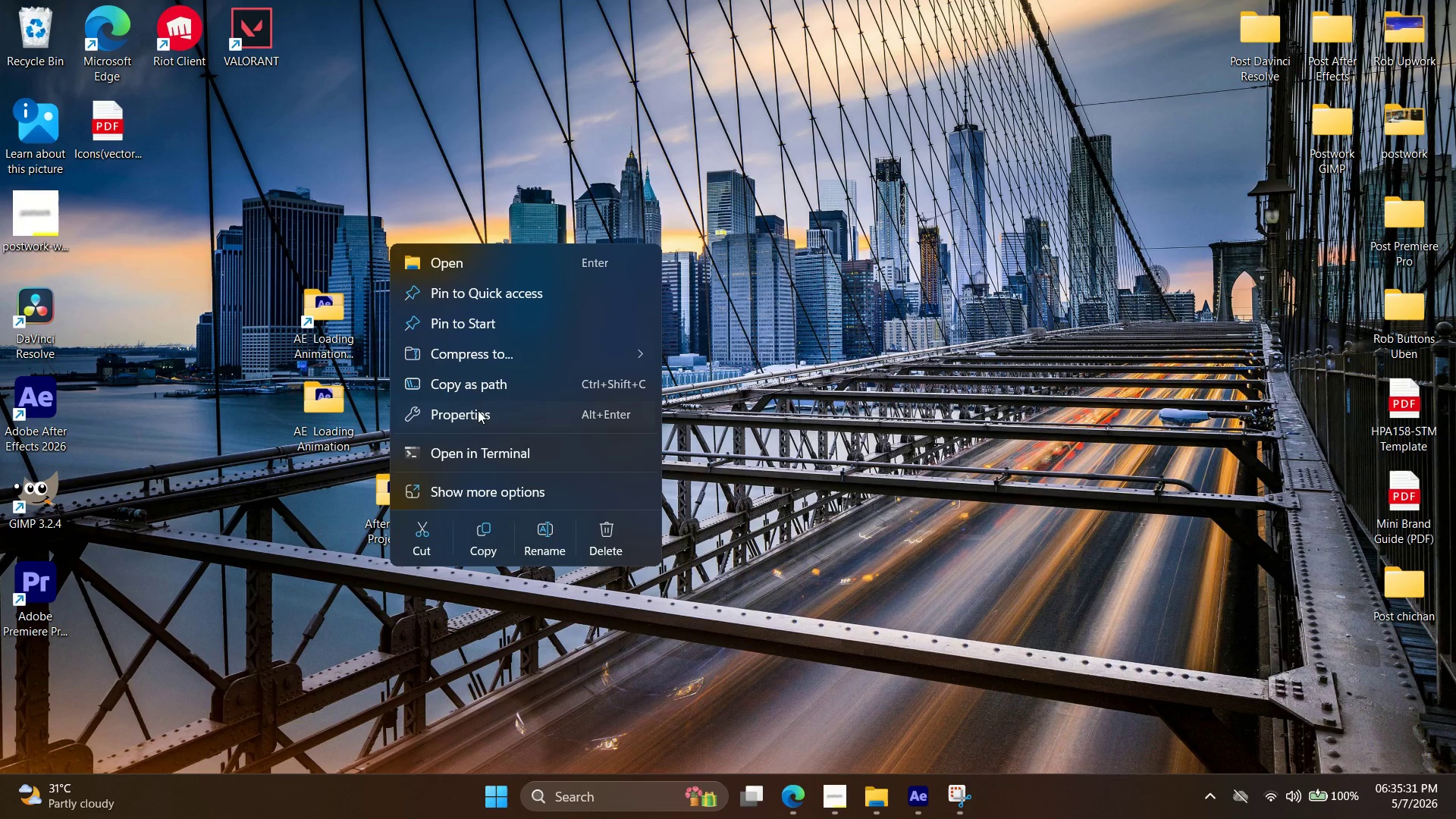 
left_click([685, 359])
 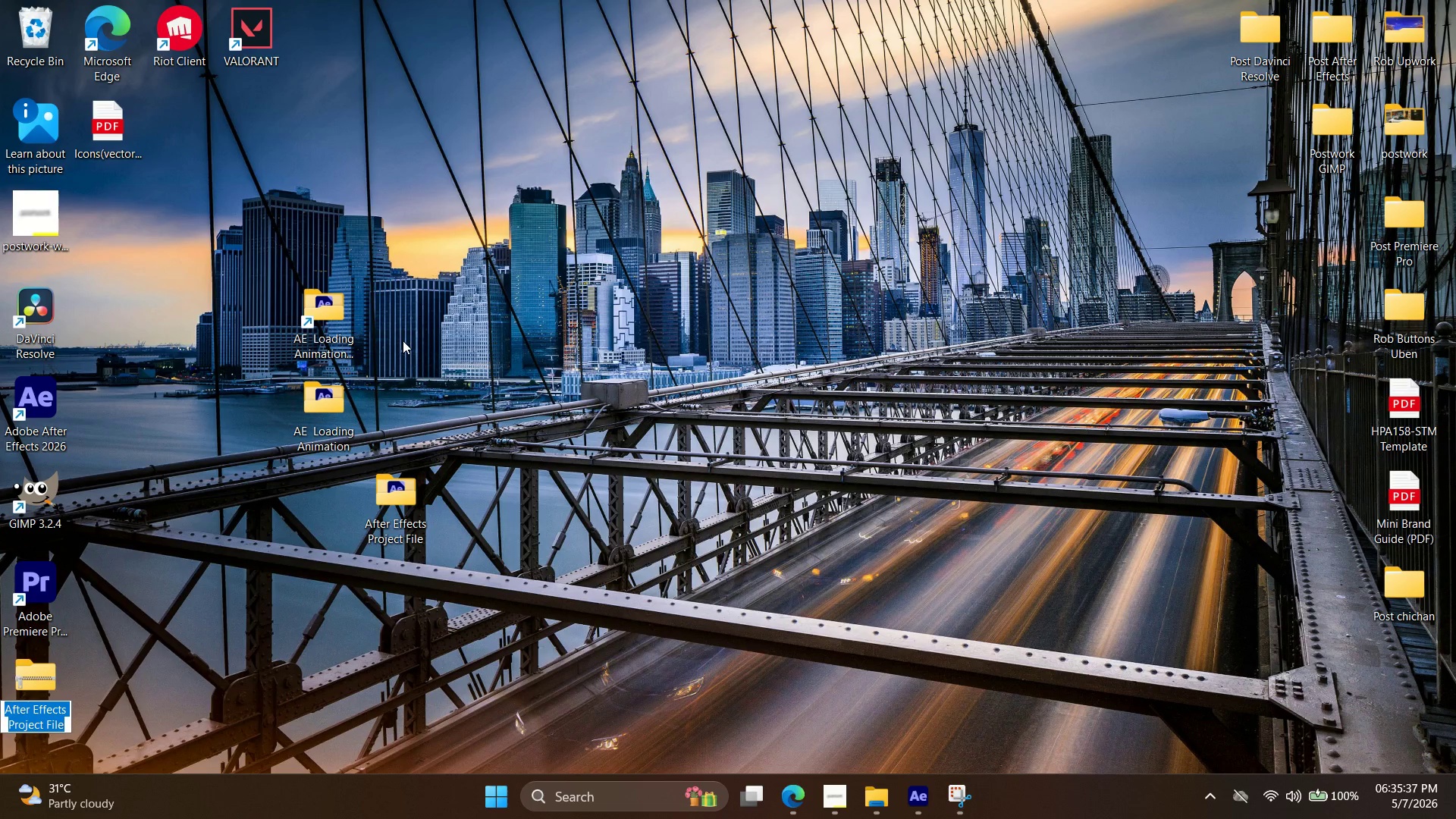 
left_click([434, 353])
 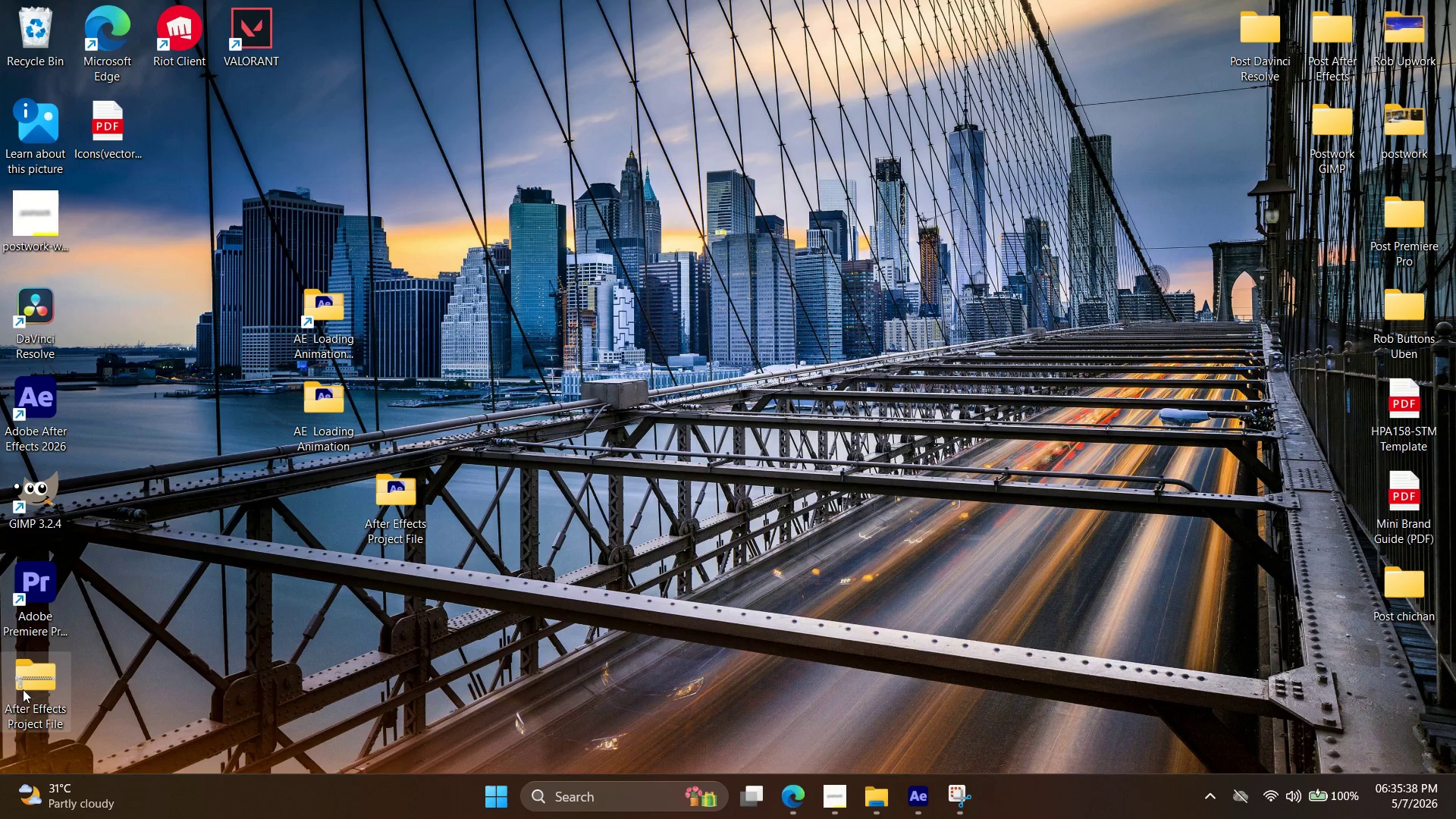 
left_click_drag(start_coordinate=[24, 689], to_coordinate=[307, 416])
 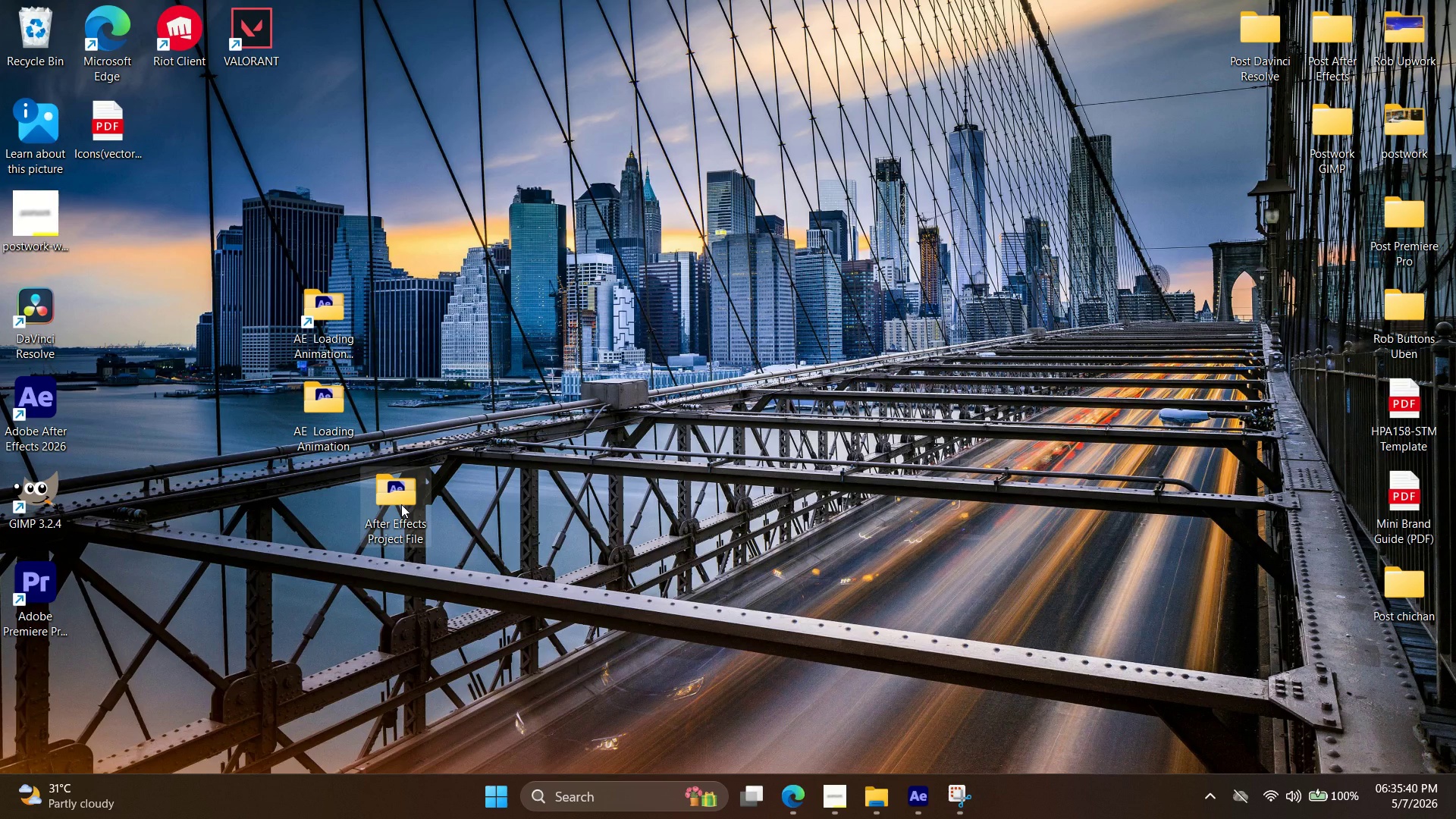 
key(Delete)
 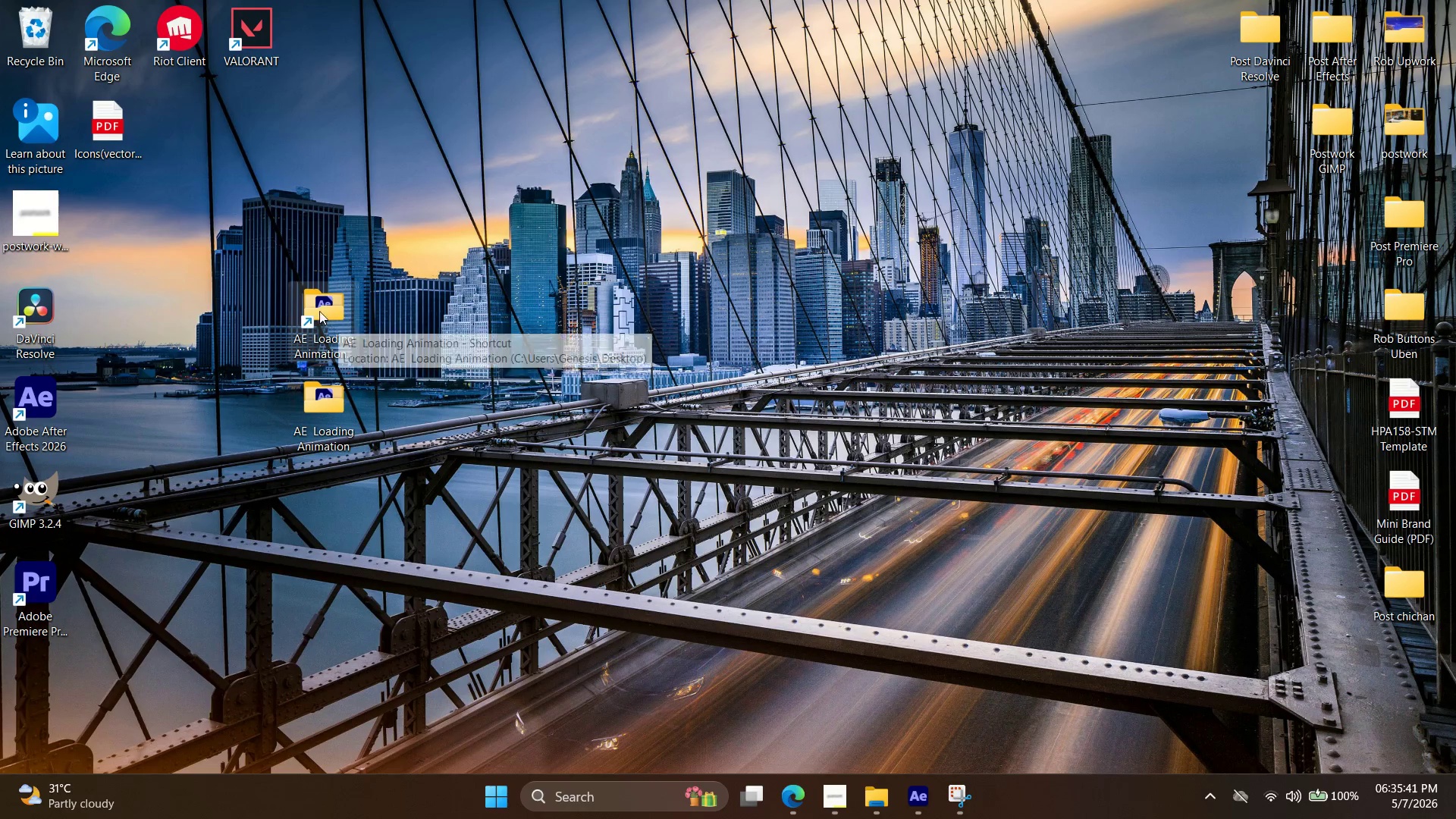 
left_click([318, 310])
 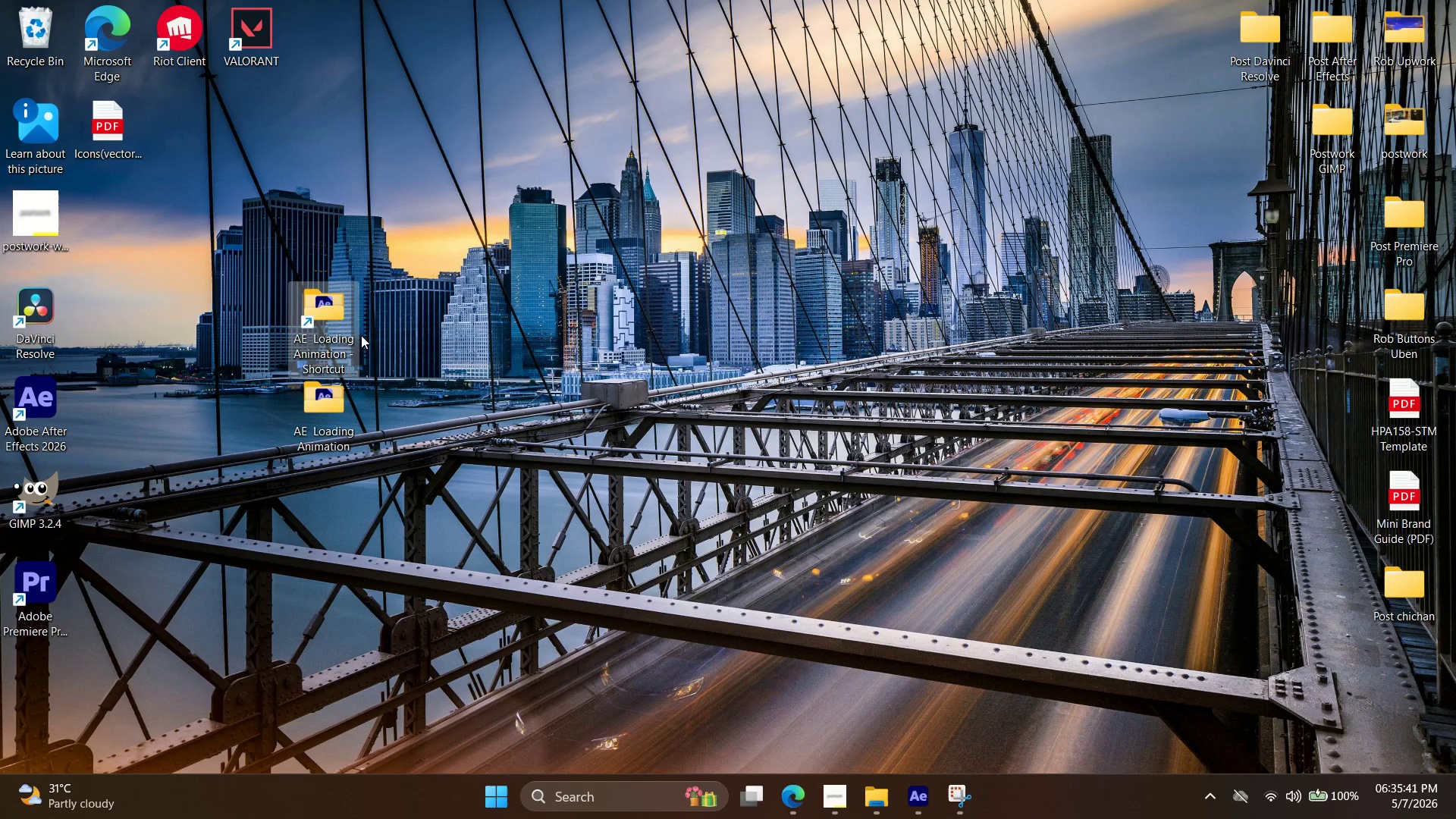 
key(Delete)
 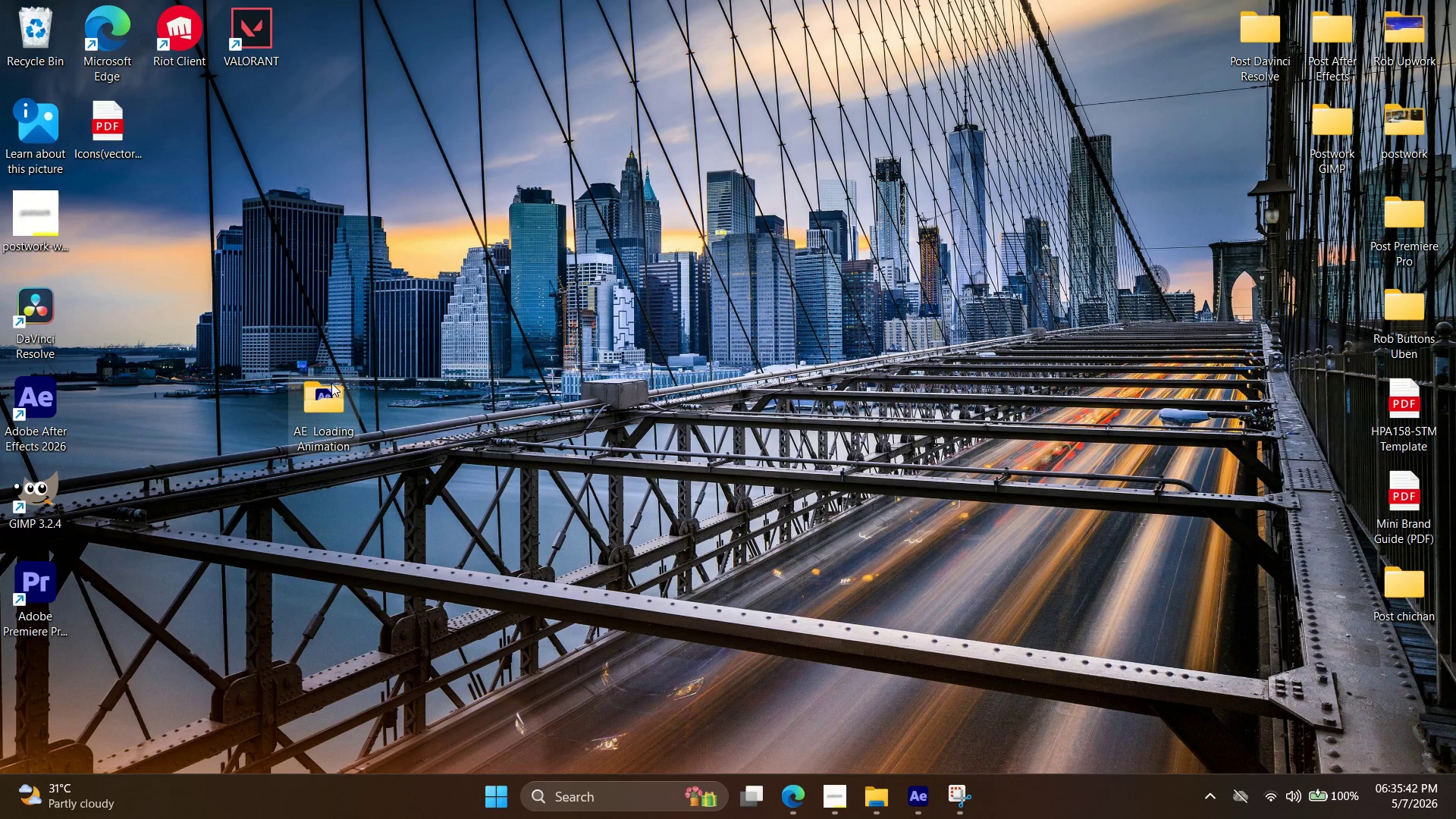 
double_click([331, 383])
 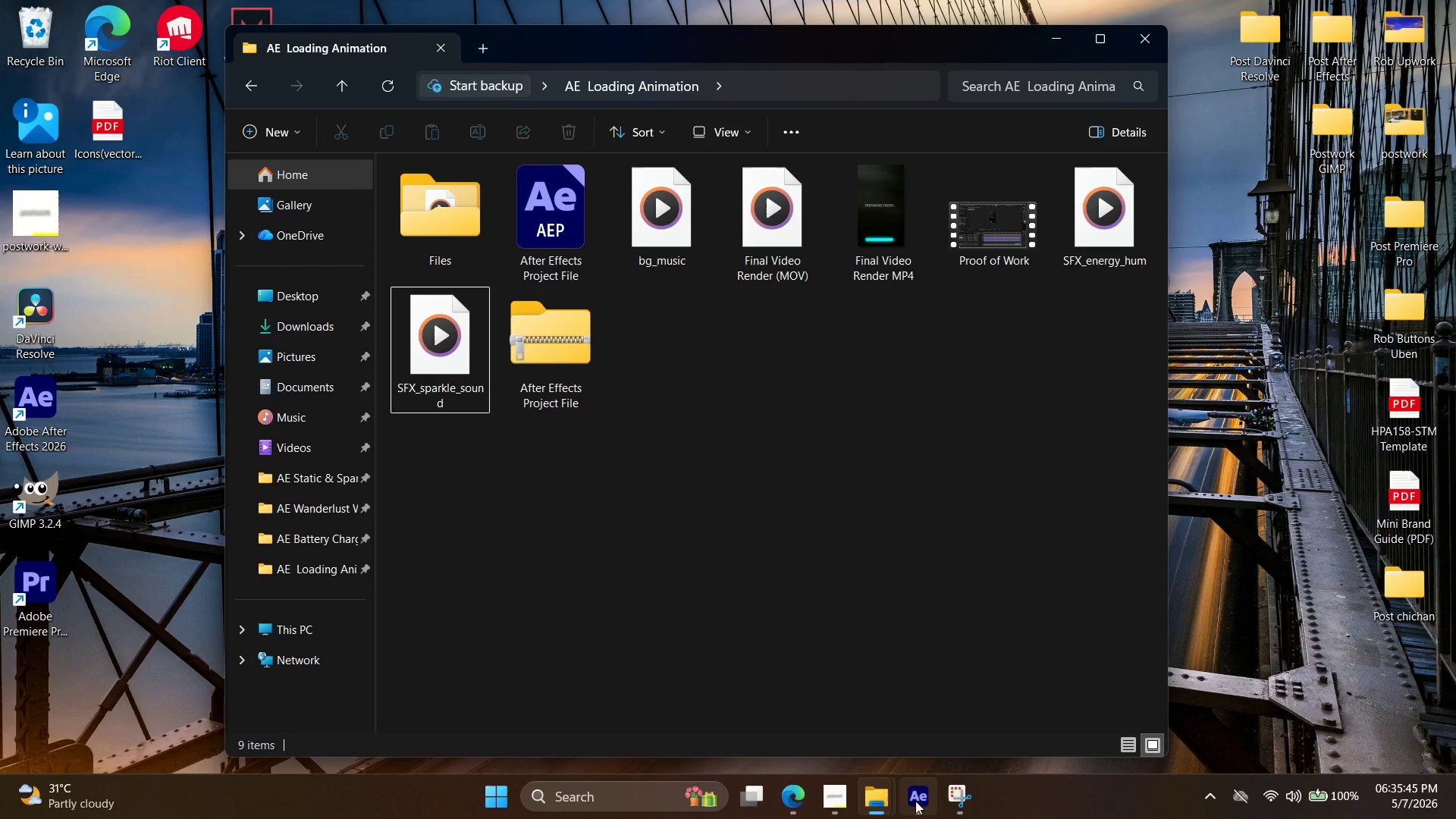 
left_click([828, 798])
 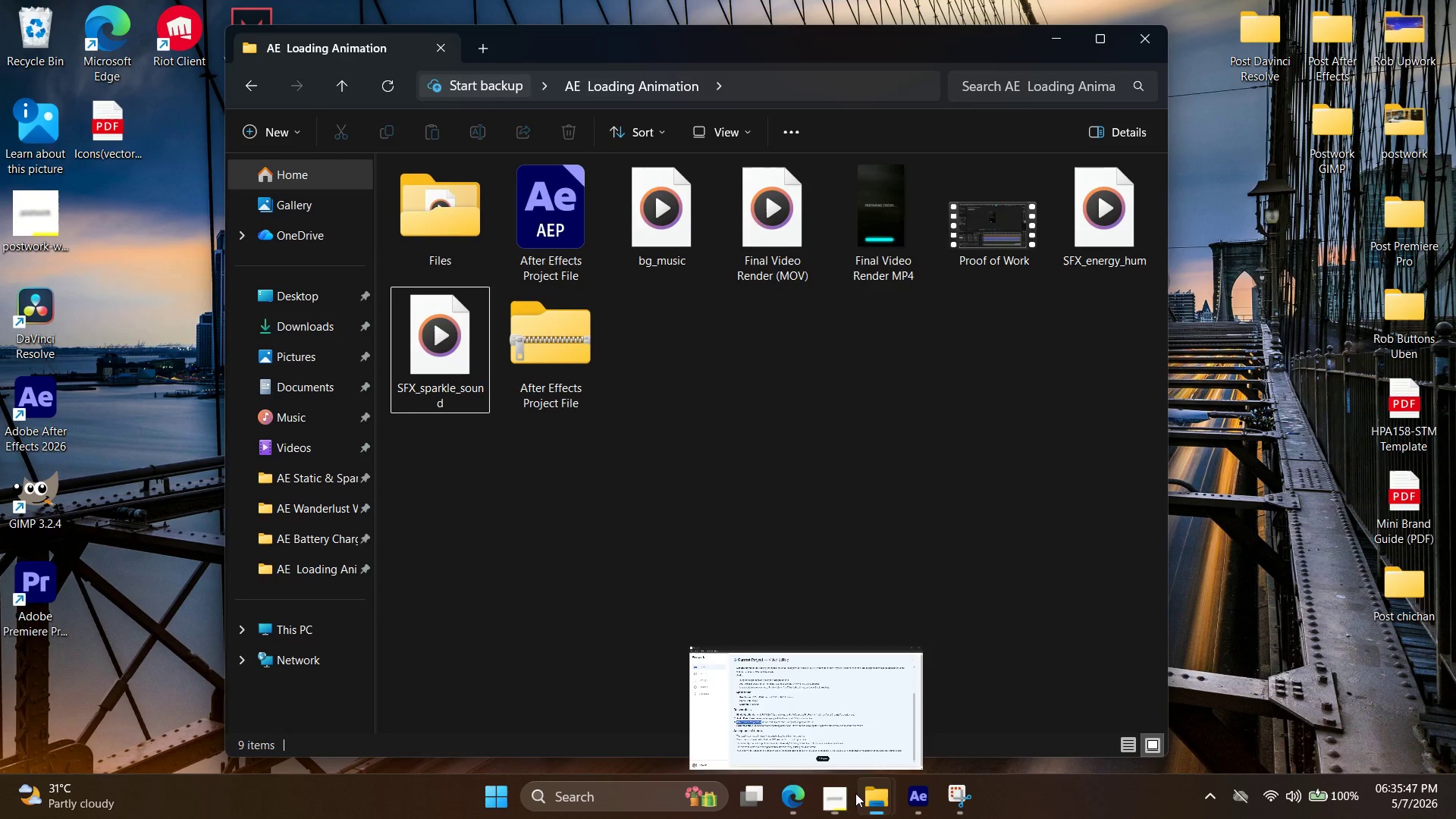 
left_click([918, 793])
 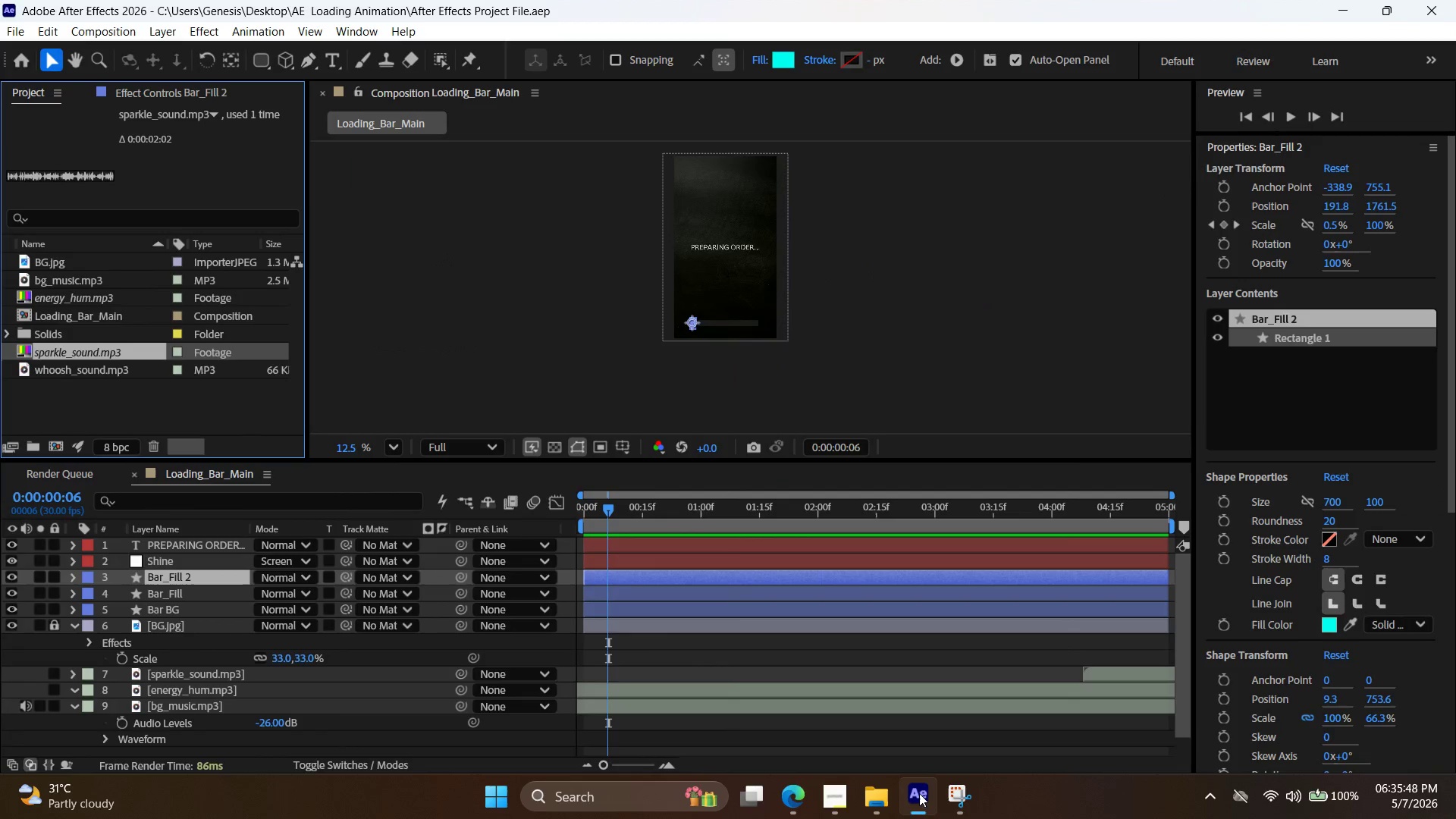 
left_click([921, 793])
 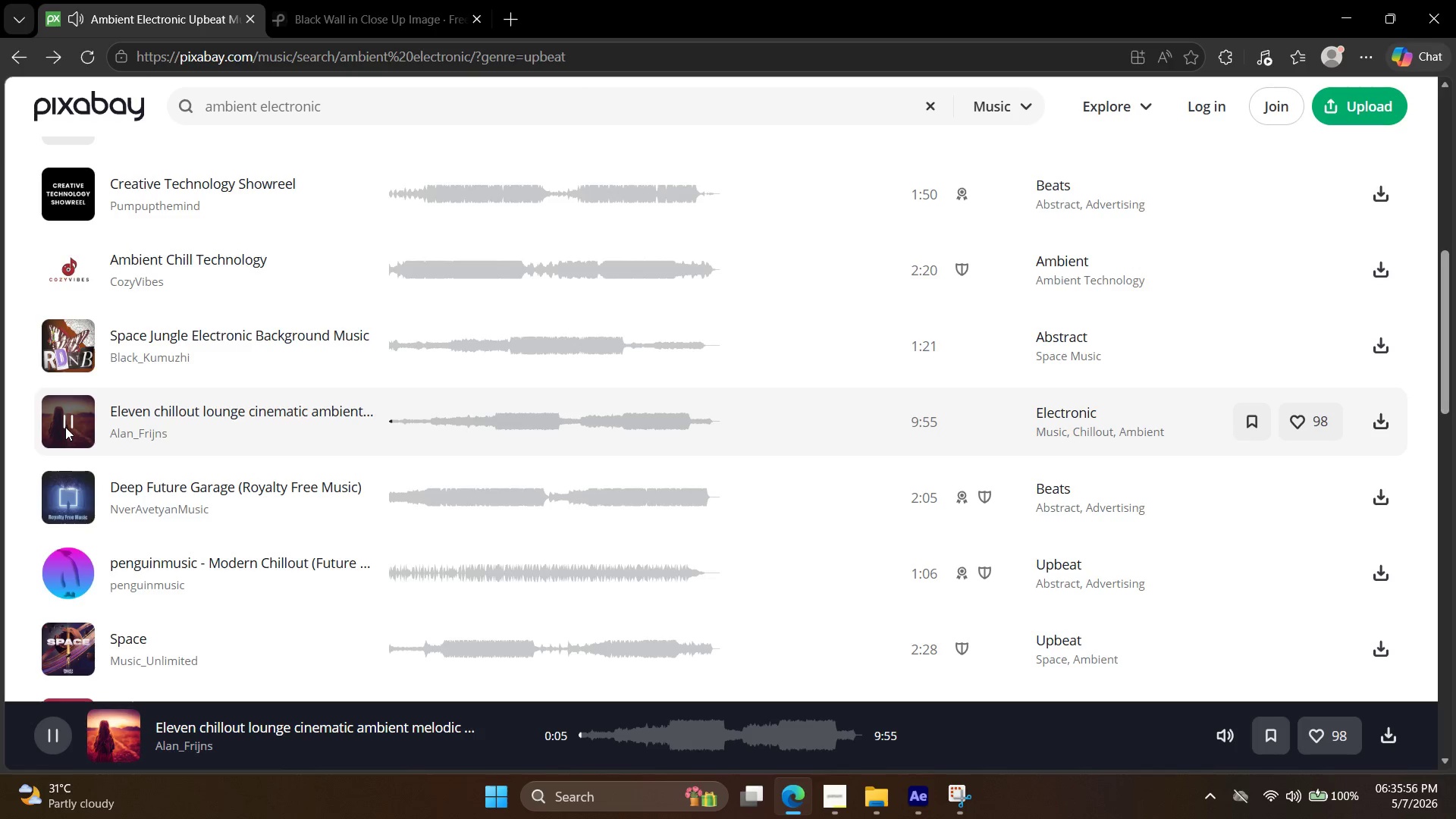 
wait(12.89)
 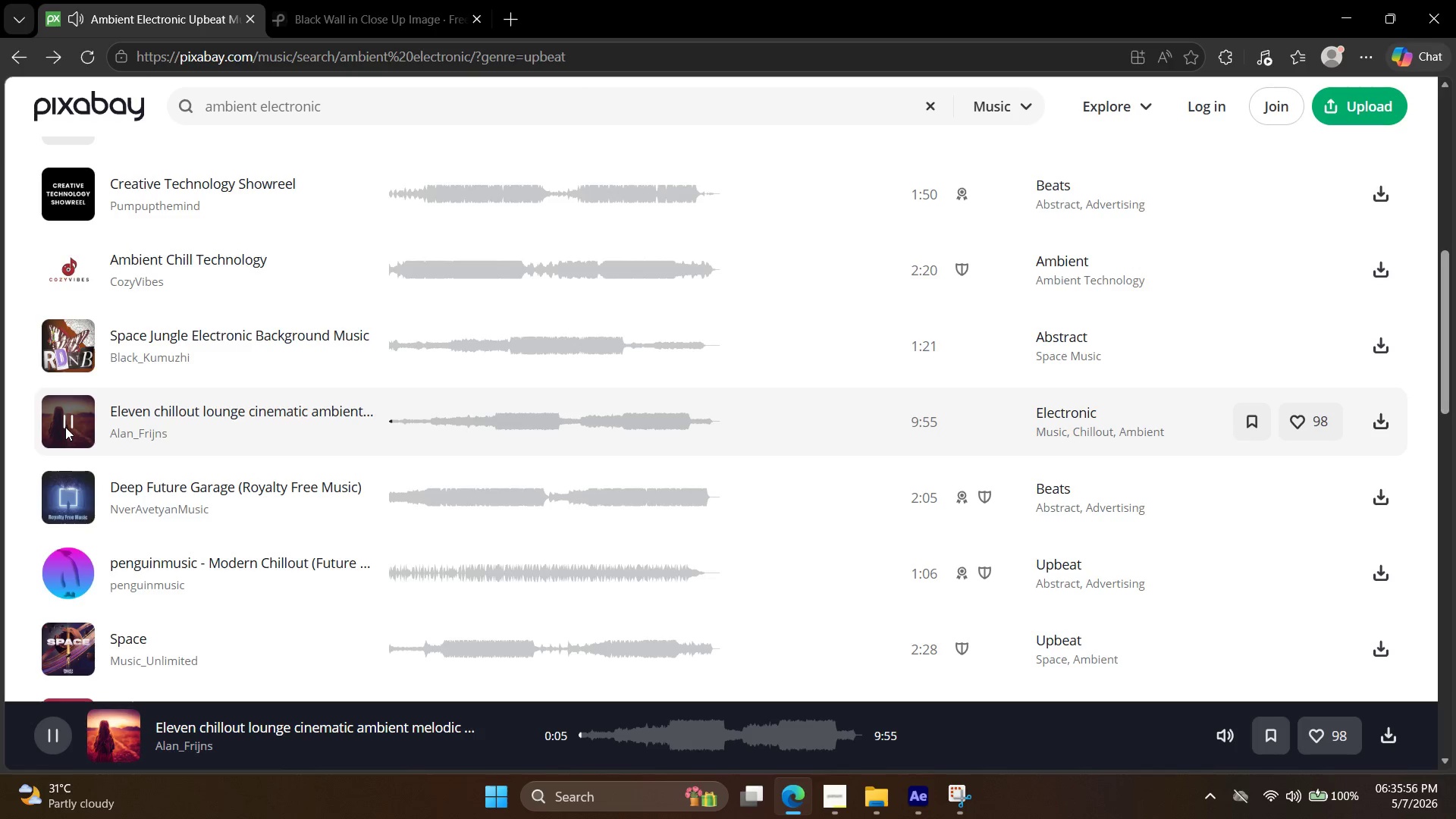 
left_click([805, 796])
 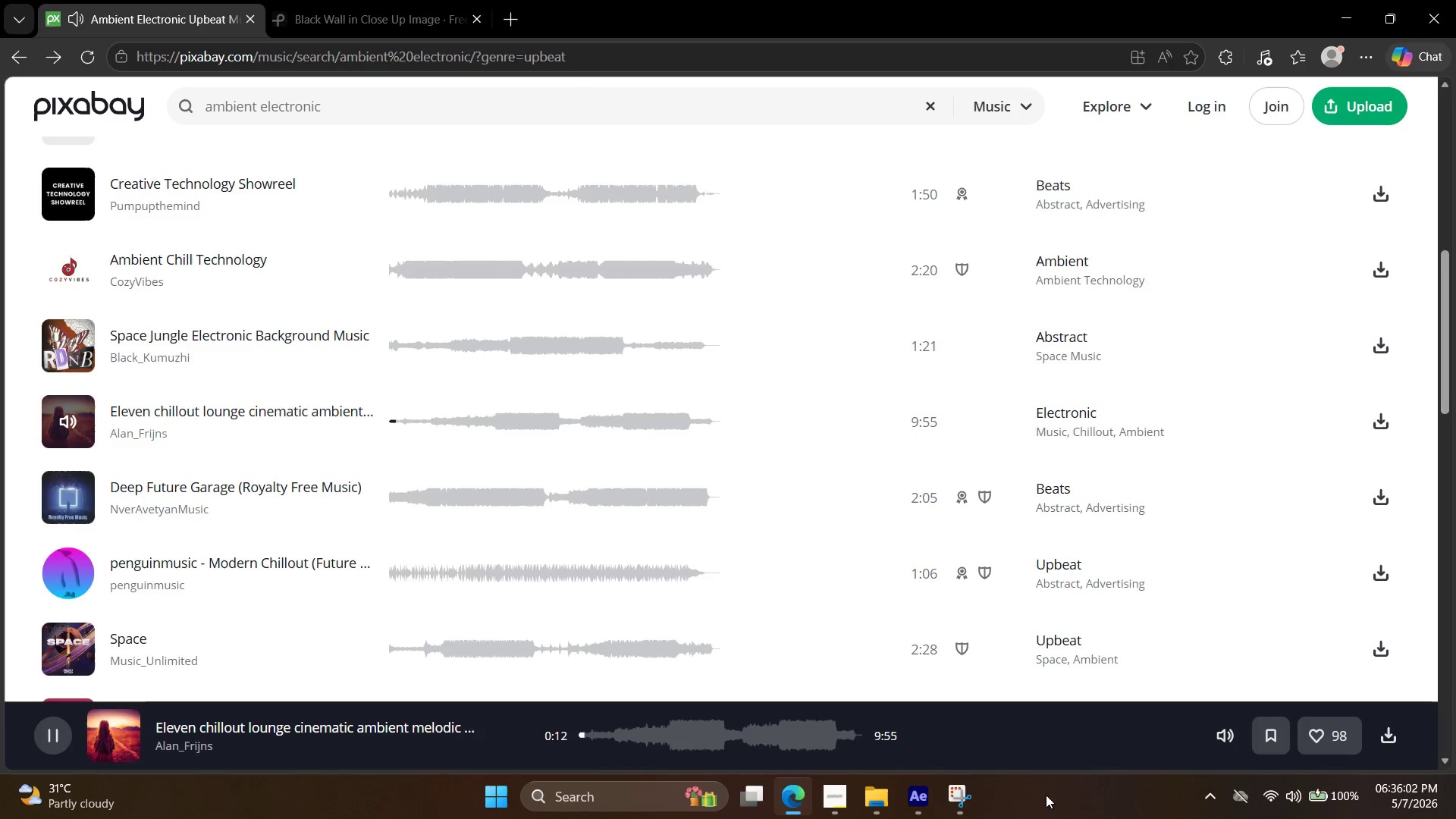 
left_click([921, 803])
 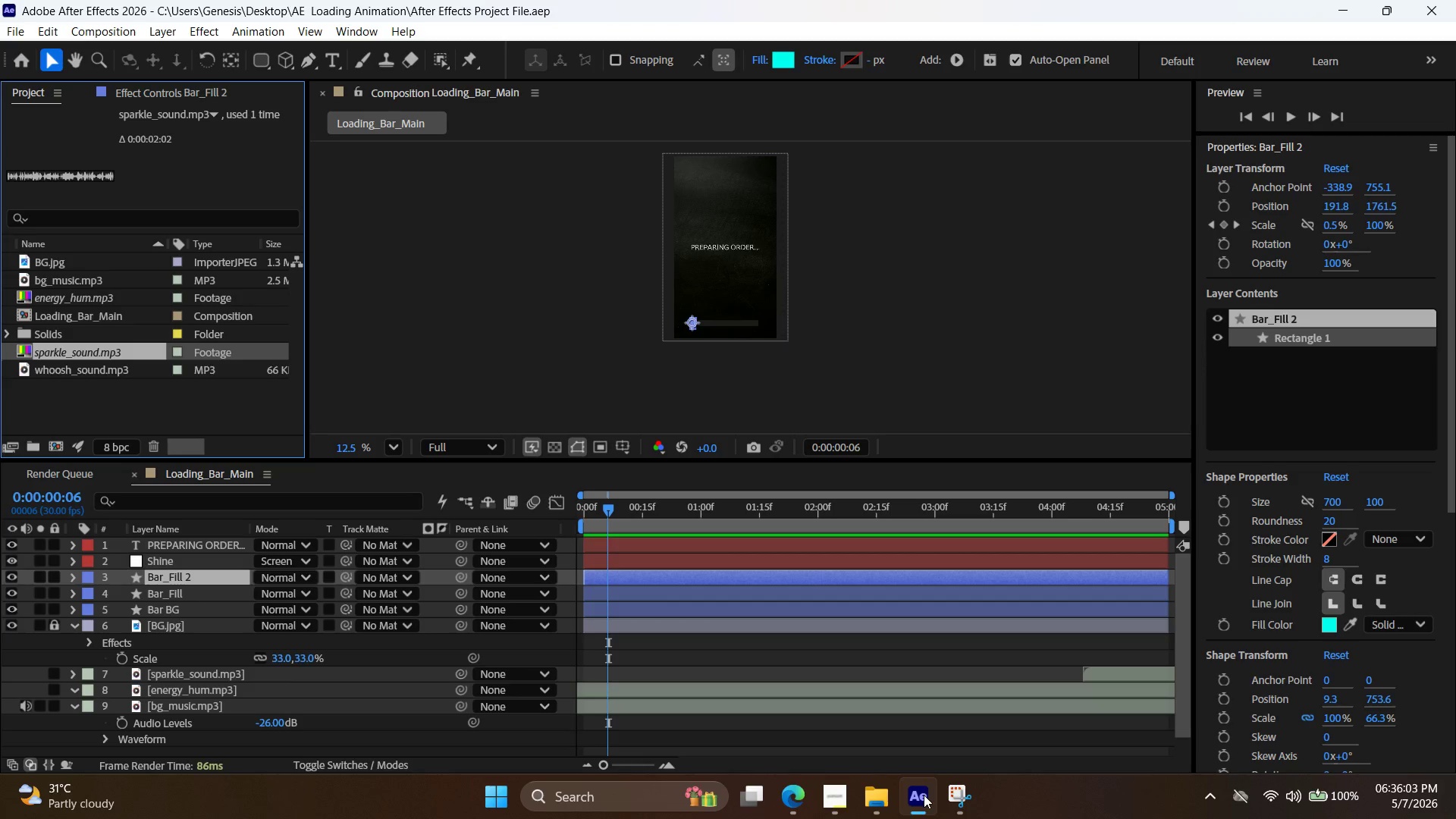 
left_click([1455, 818])
 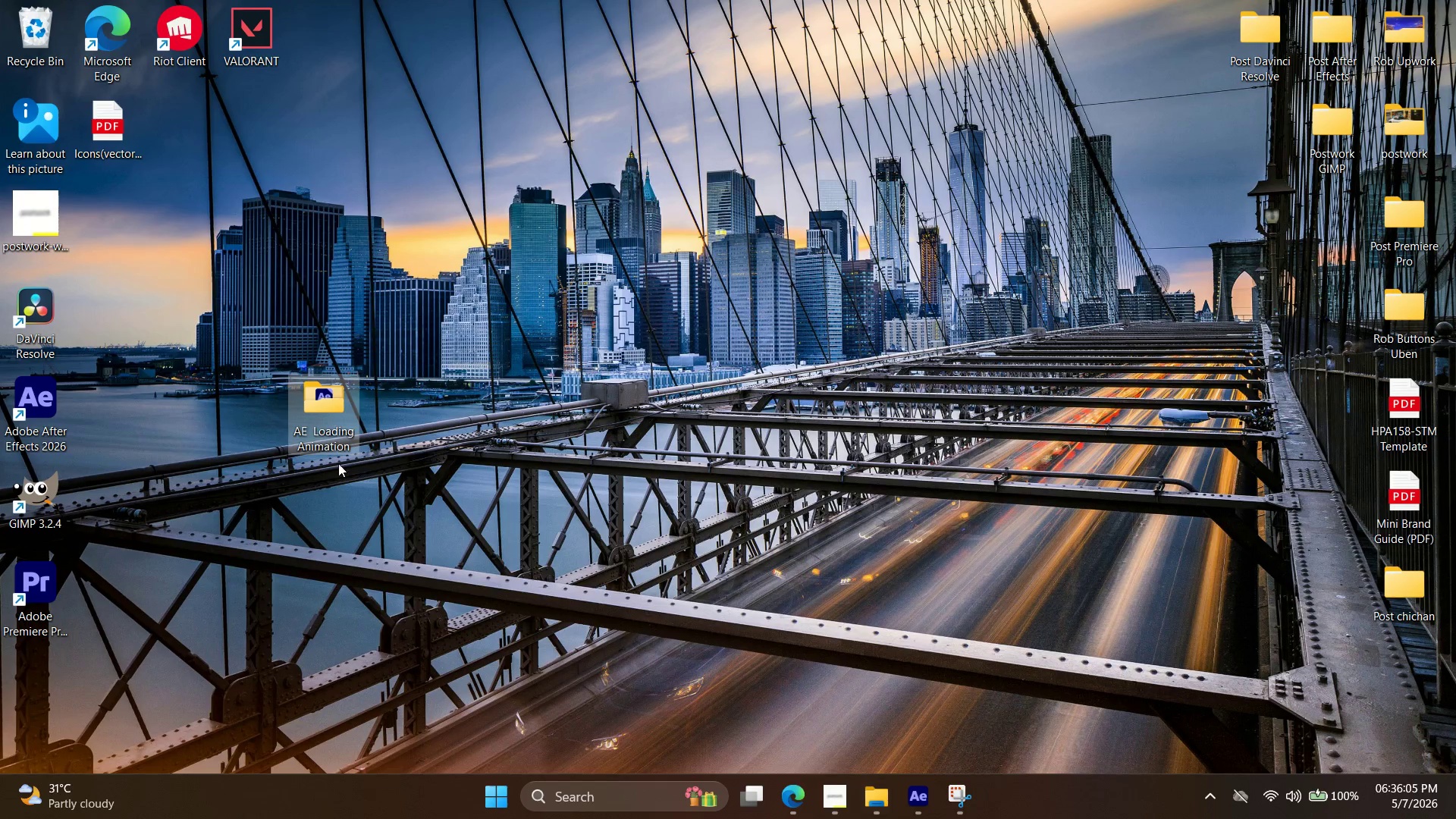 
left_click_drag(start_coordinate=[320, 419], to_coordinate=[326, 417])
 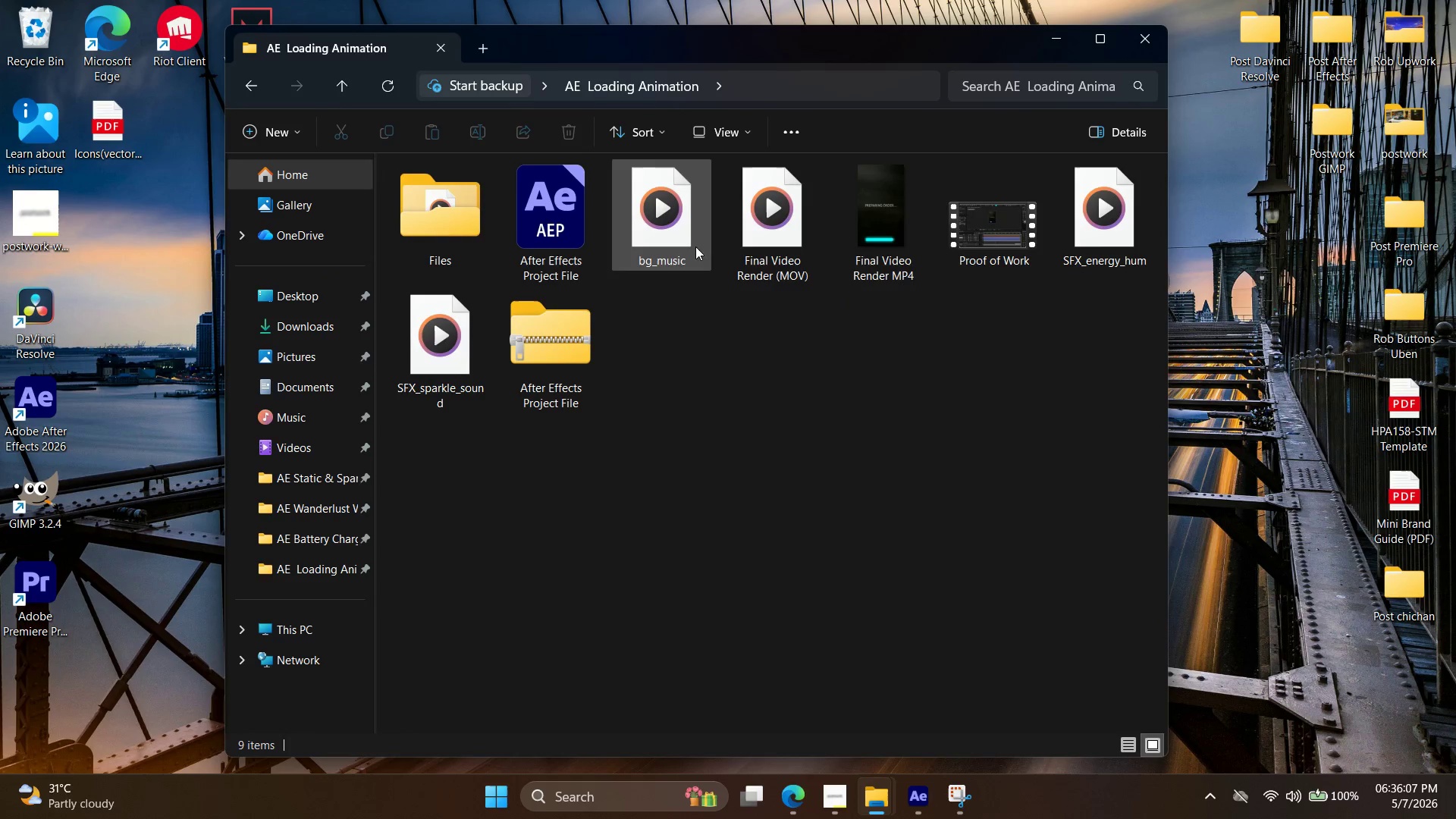 
left_click([871, 217])
 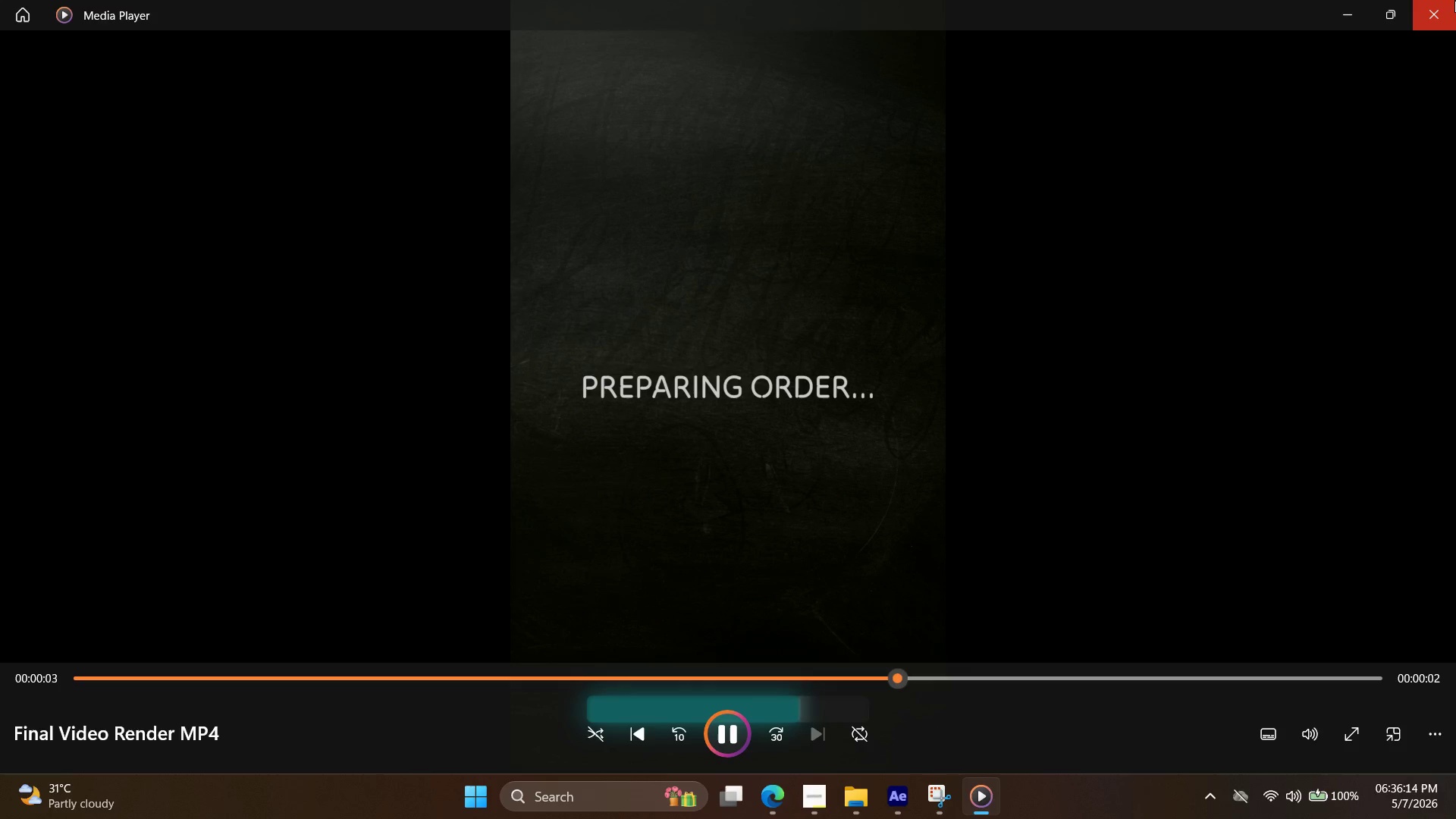 
wait(7.97)
 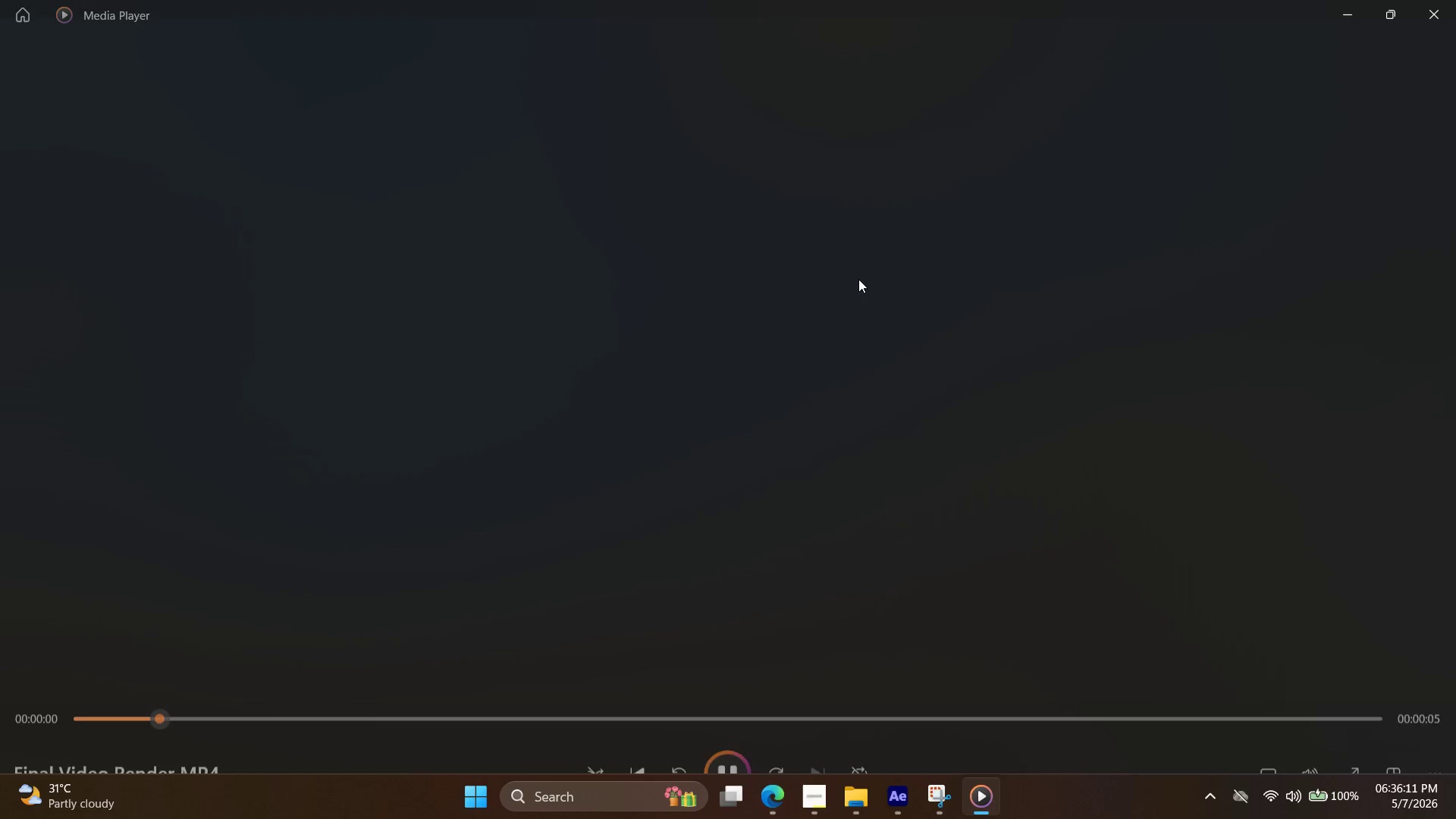 
left_click([1455, 0])
 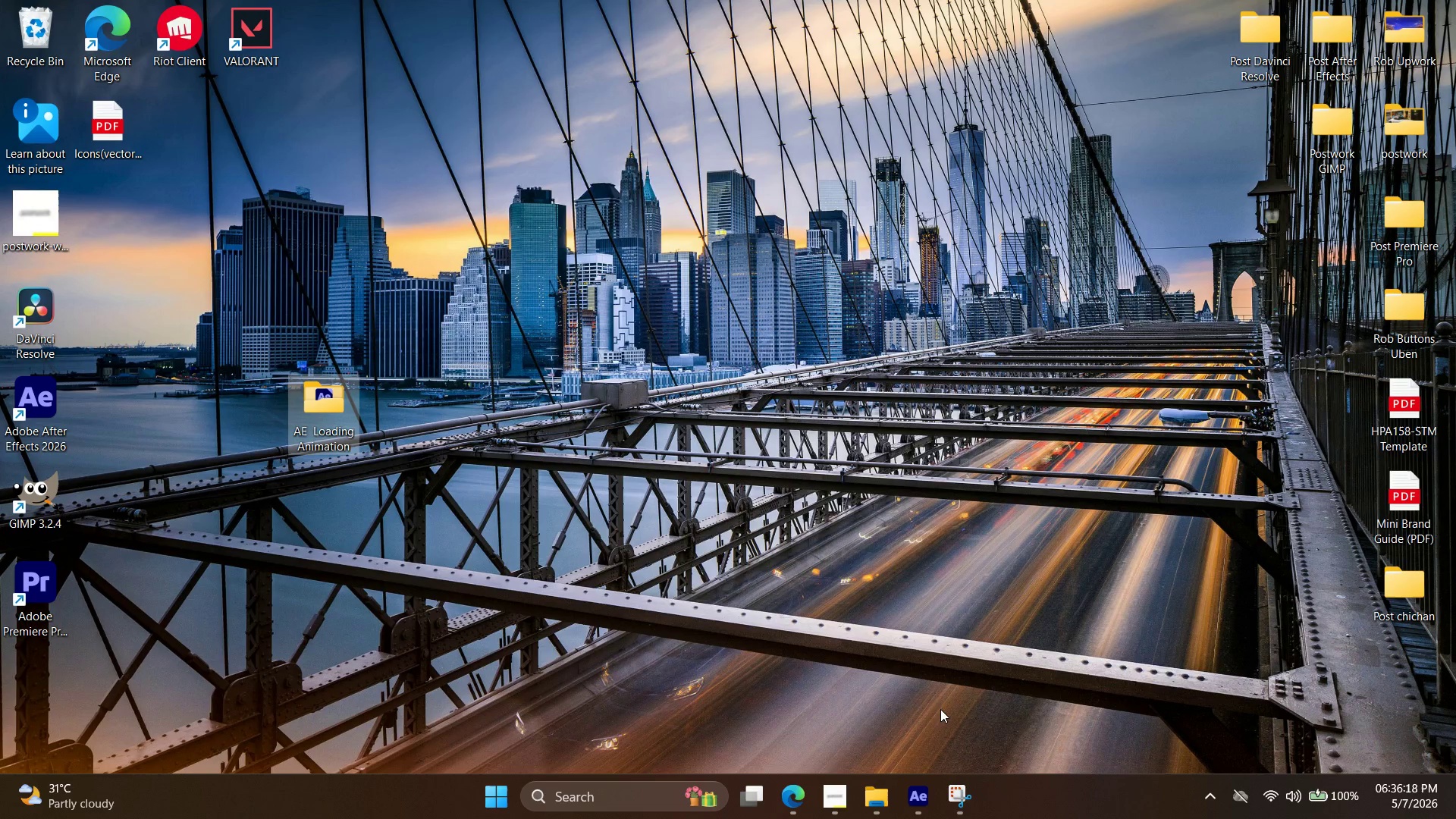 
left_click([802, 804])
 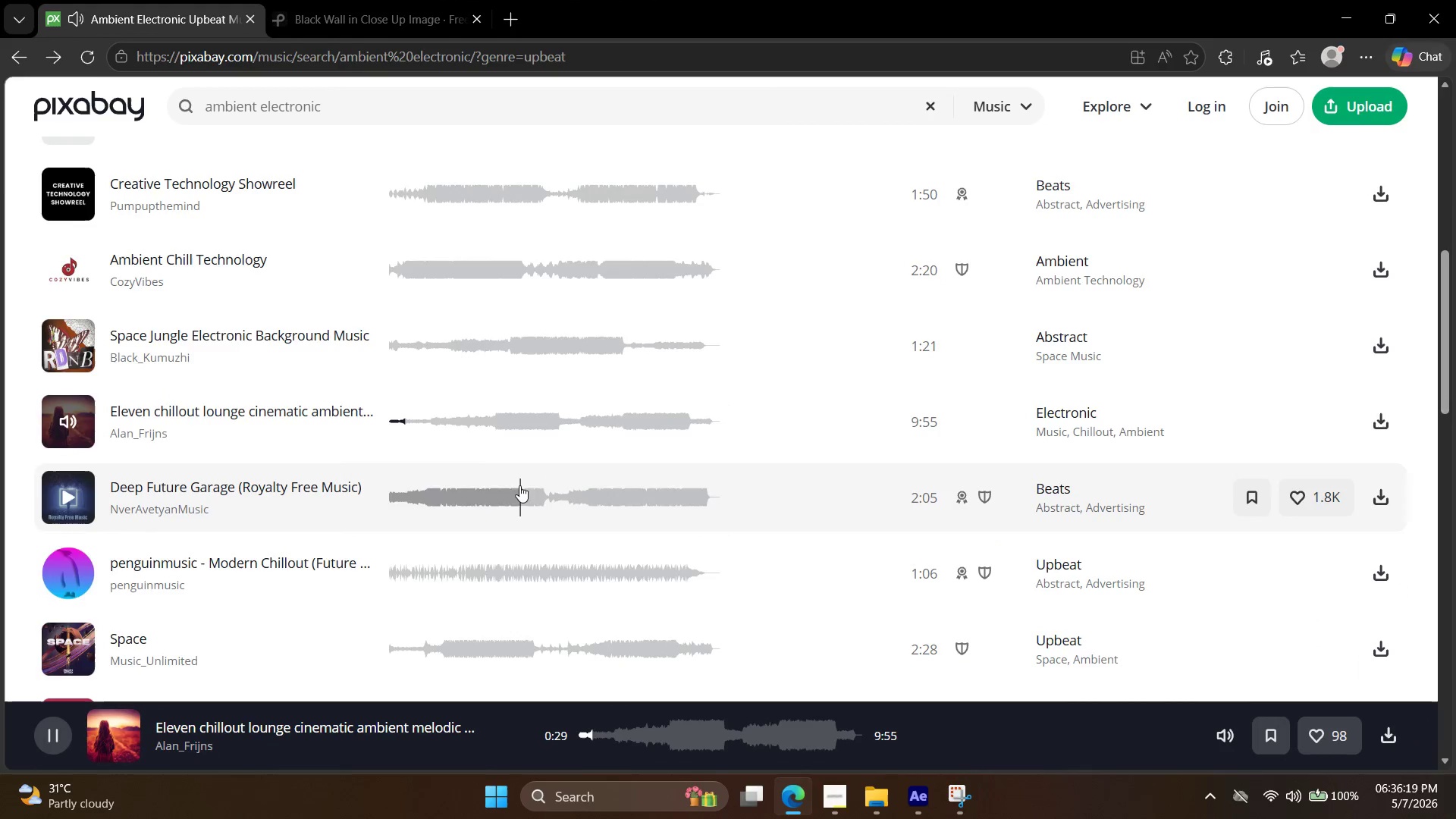 
scroll: coordinate [357, 431], scroll_direction: down, amount: 2.0
 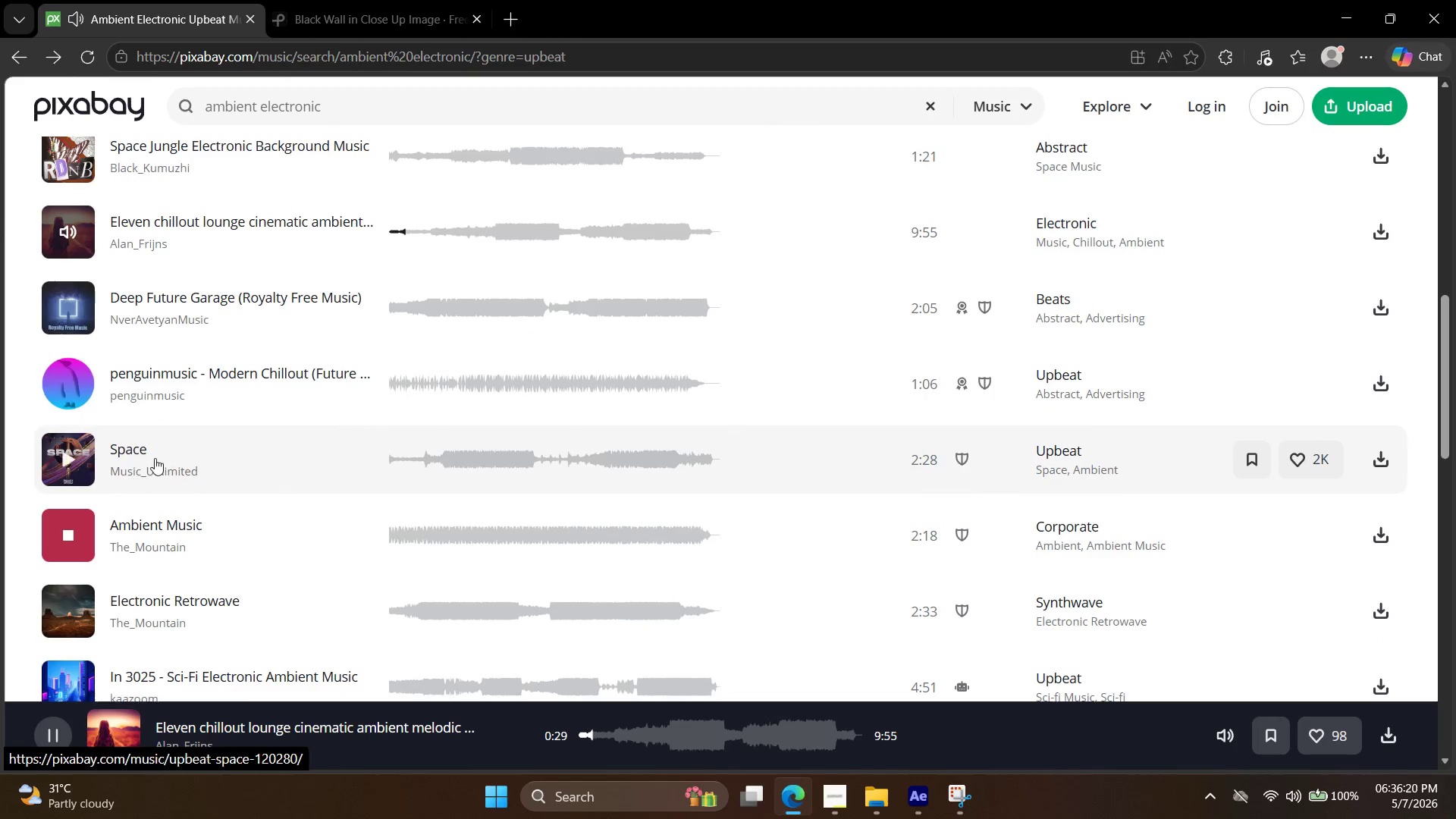 
left_click([58, 463])
 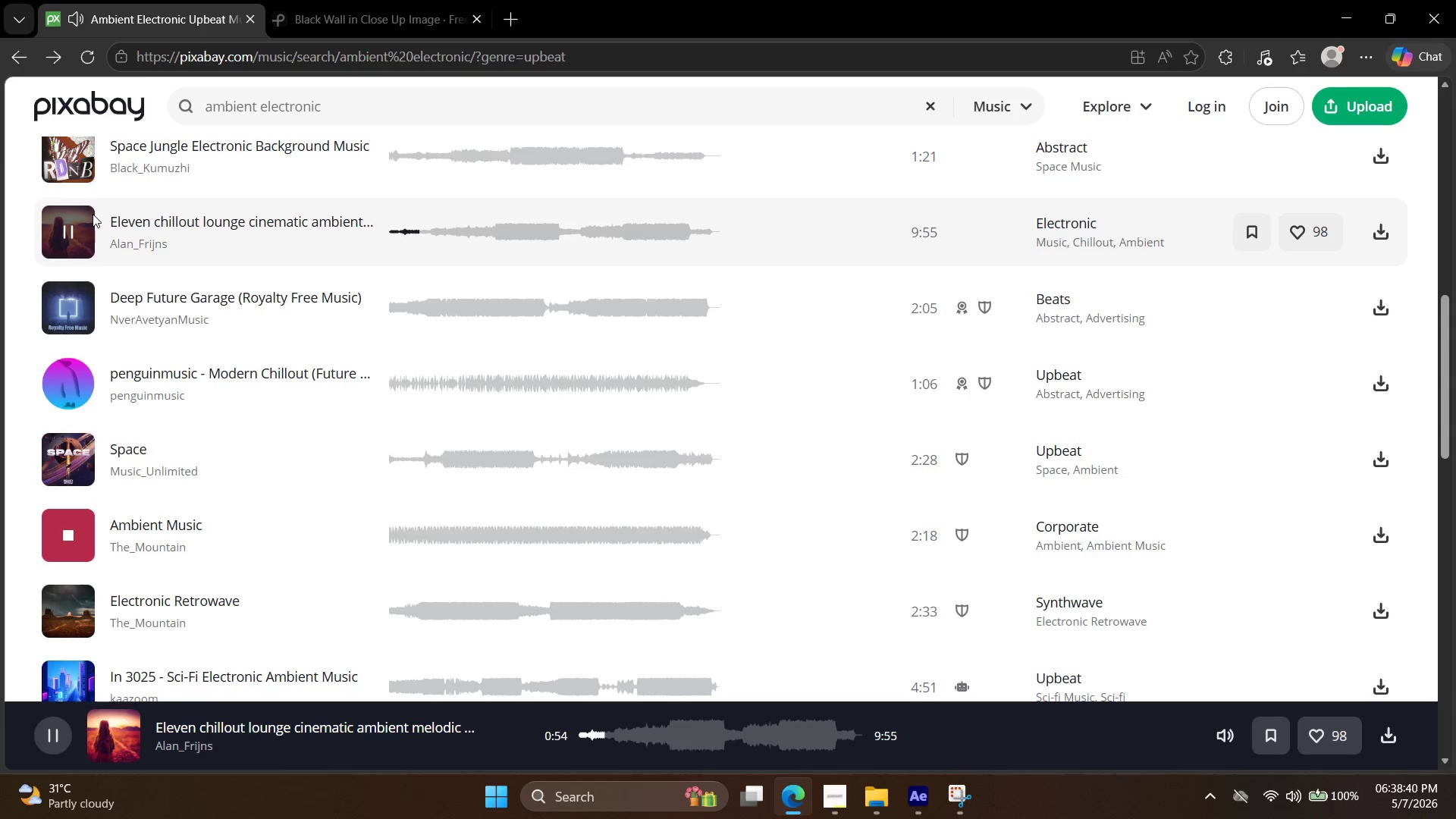 
wait(145.05)
 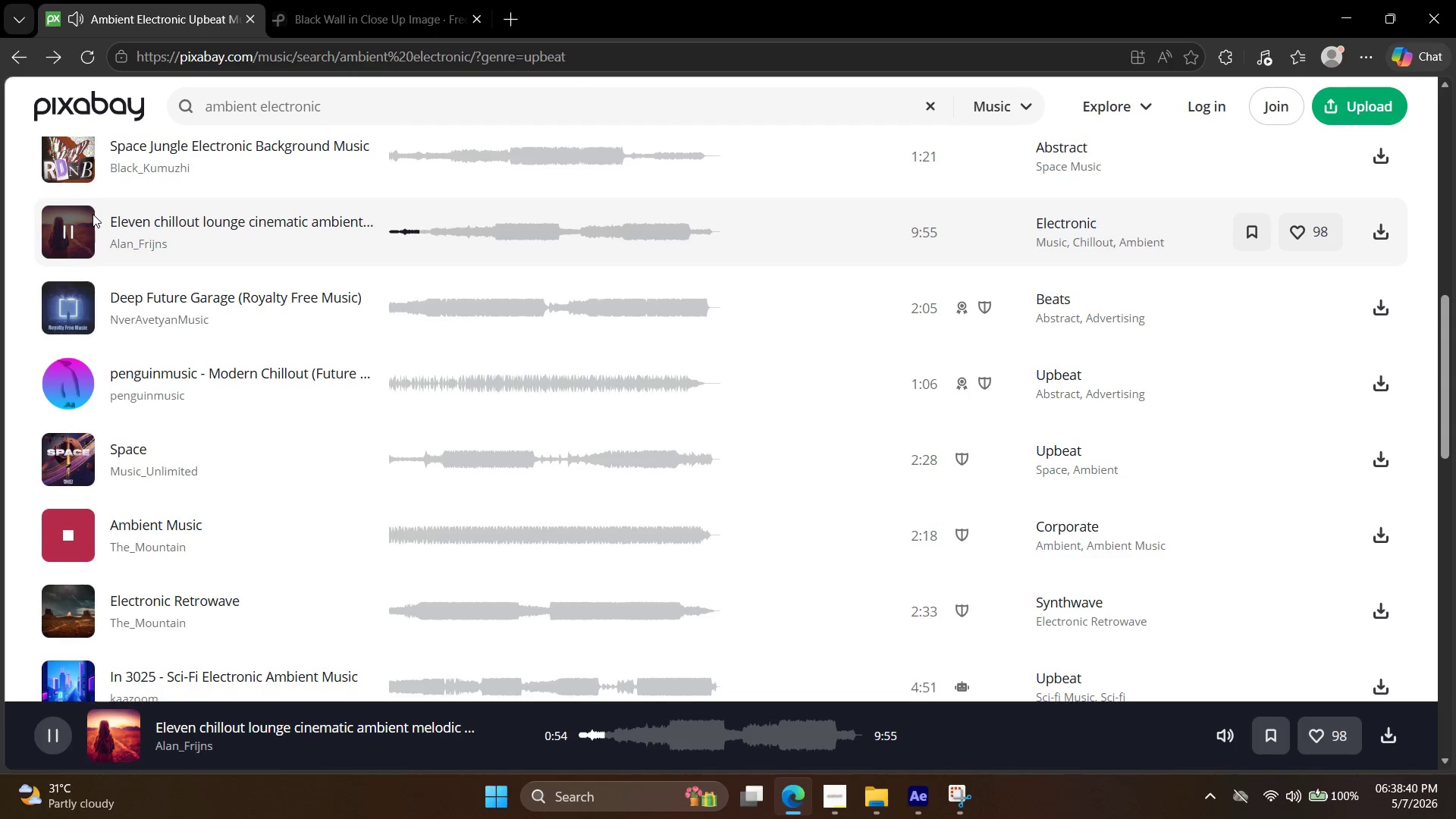 
left_click([66, 387])
 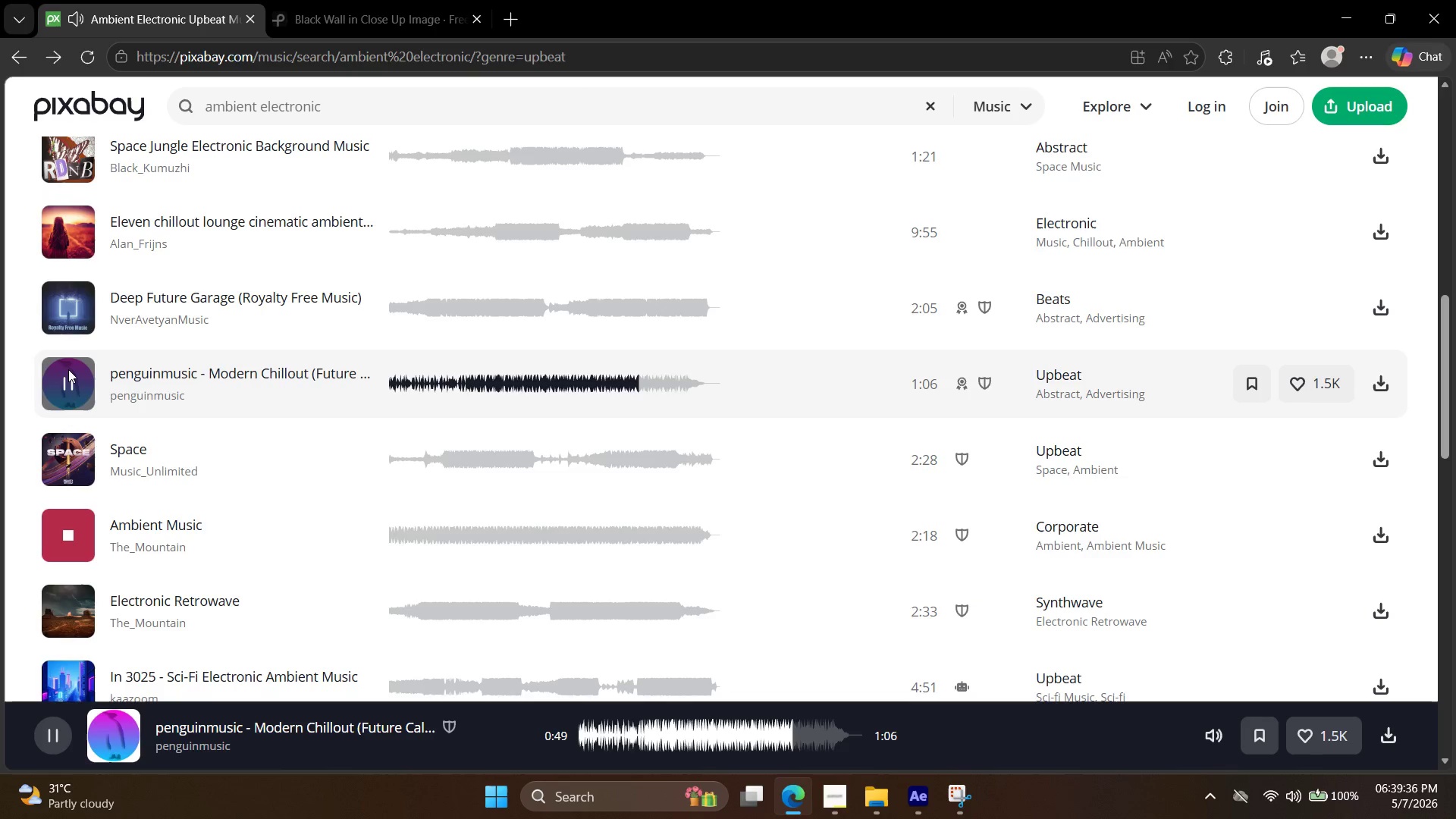 
wait(55.66)
 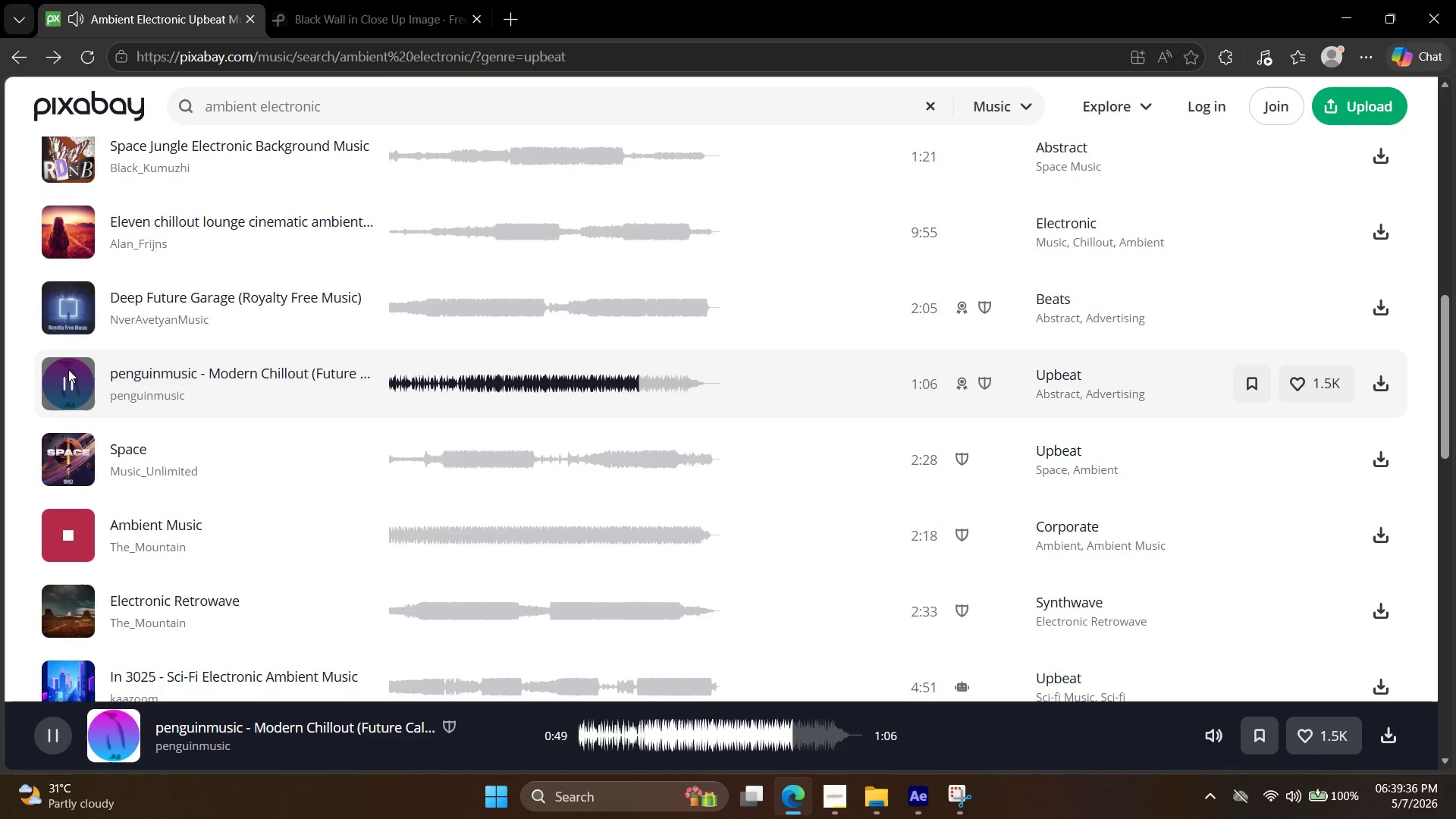 
left_click([1264, 676])
 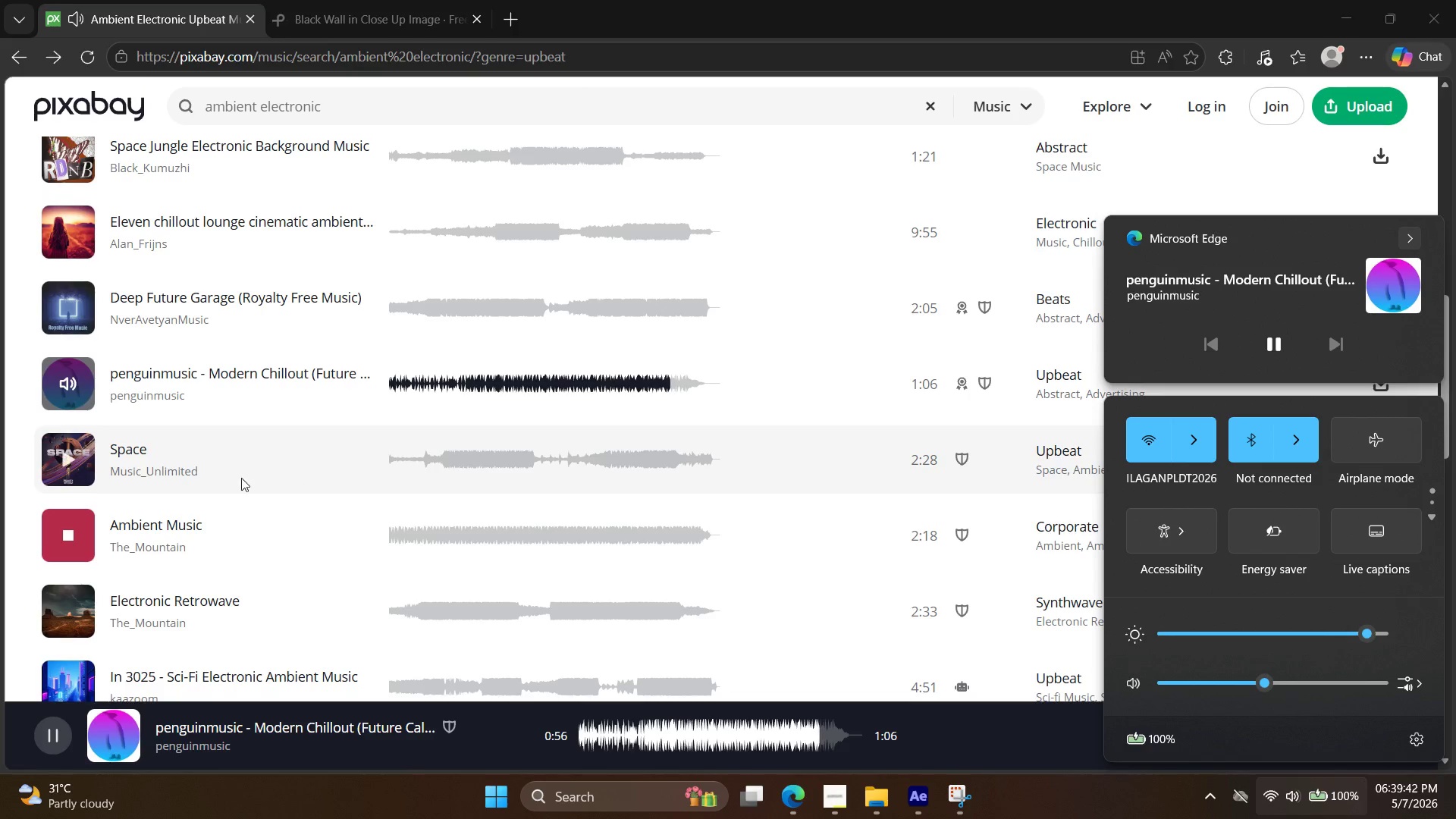 
left_click_drag(start_coordinate=[71, 465], to_coordinate=[77, 463])
 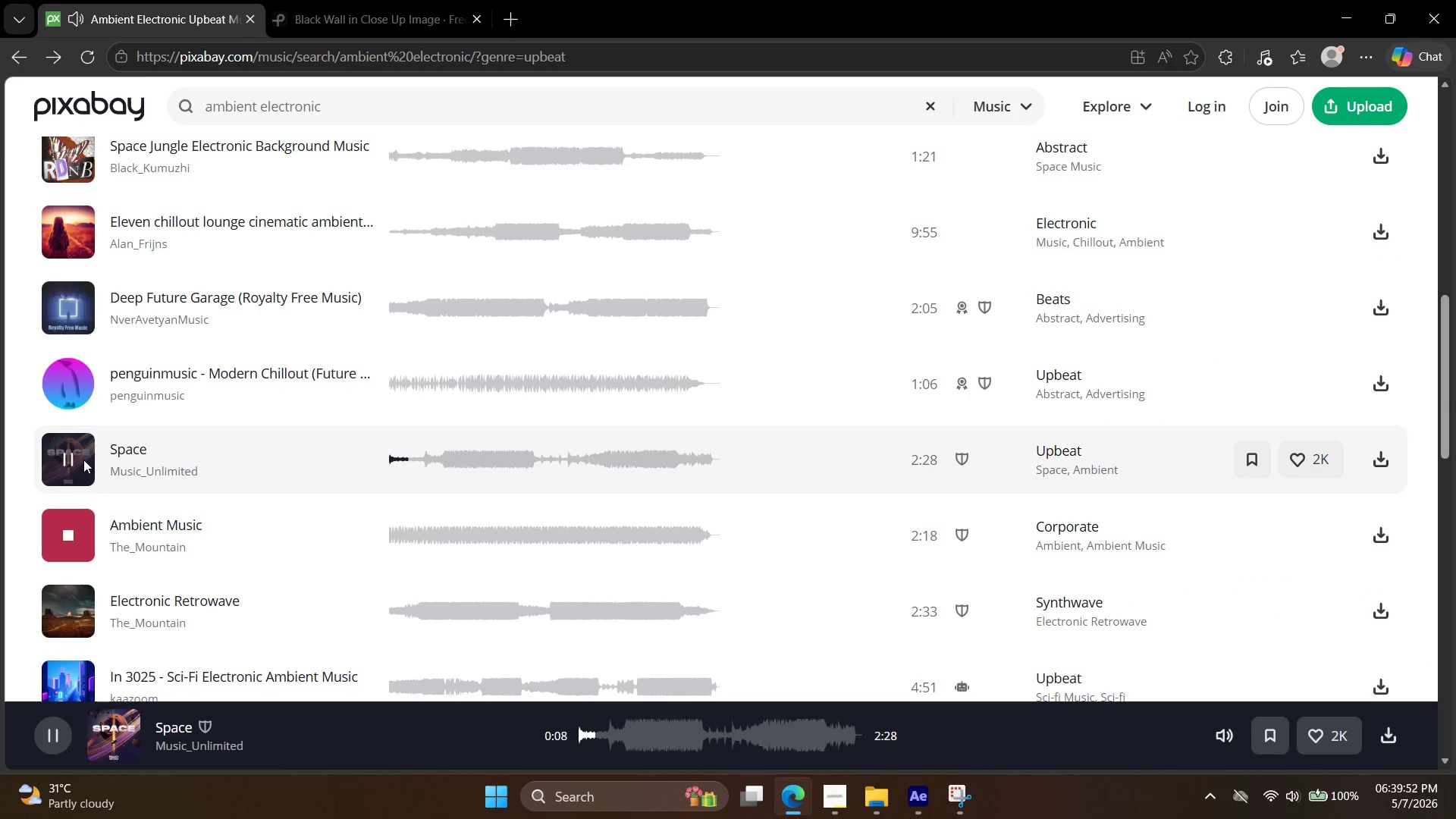 
wait(14.14)
 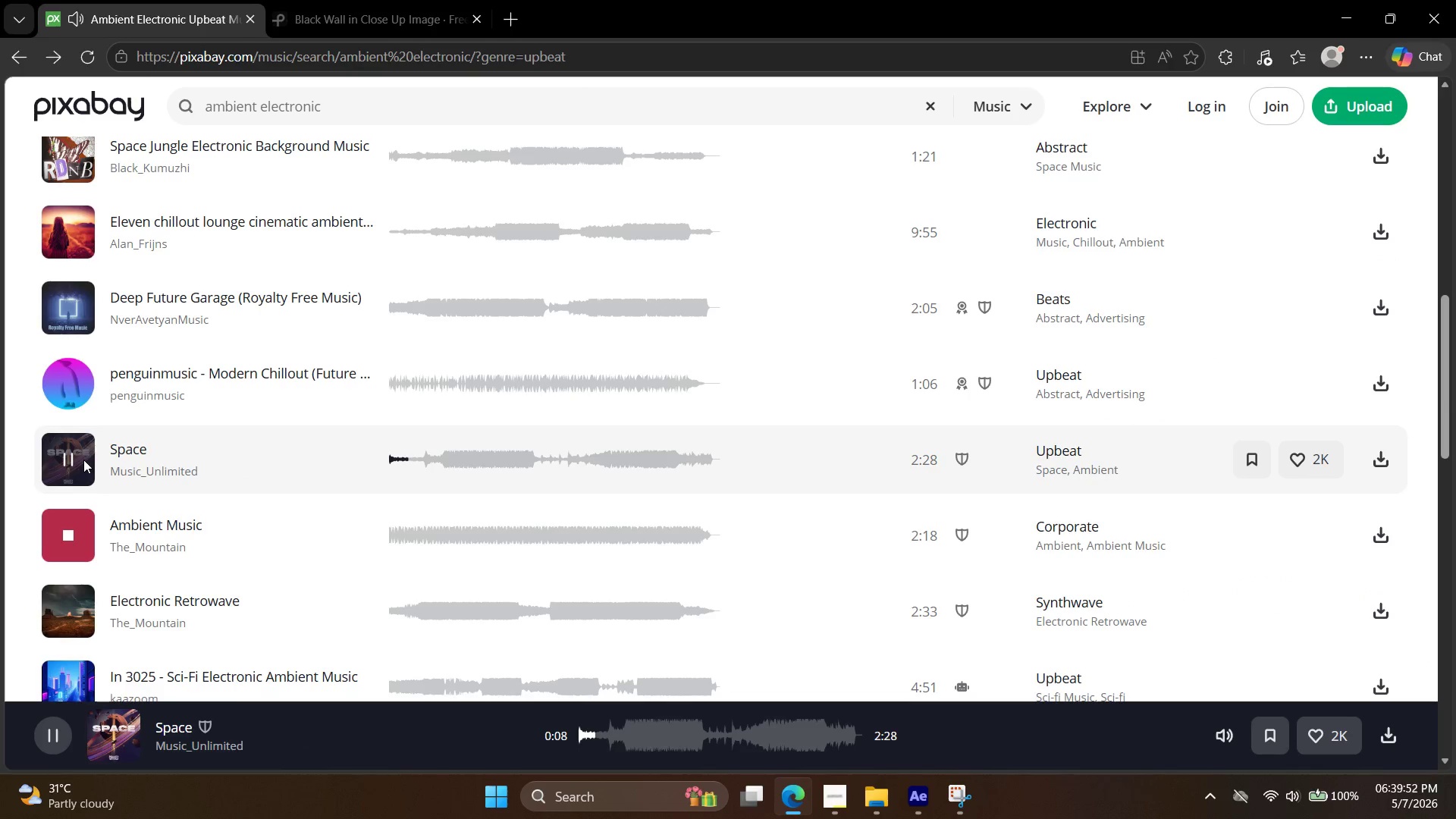 
left_click([834, 805])